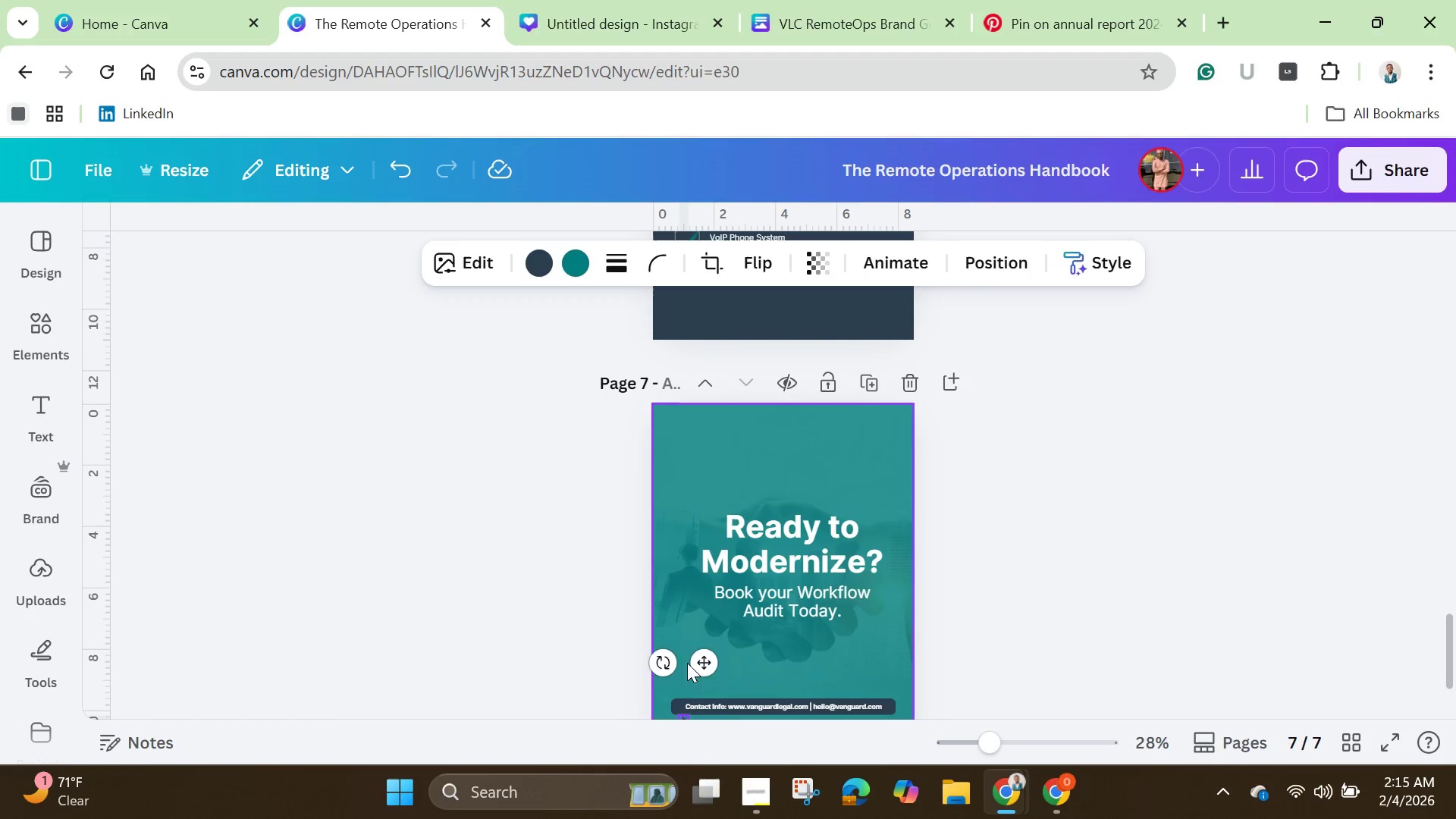 
left_click_drag(start_coordinate=[703, 661], to_coordinate=[704, 382])
 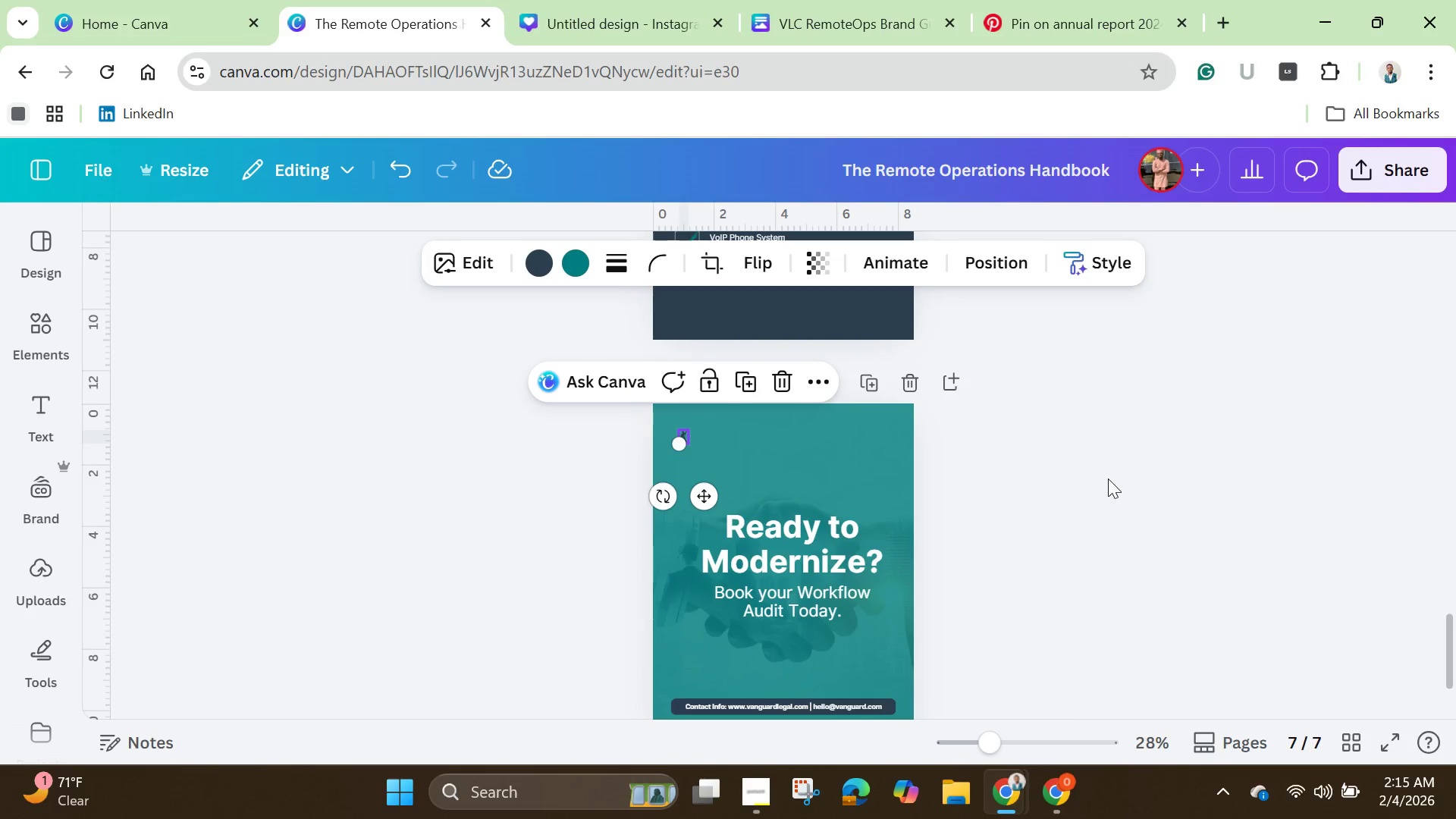 
left_click([1126, 468])
 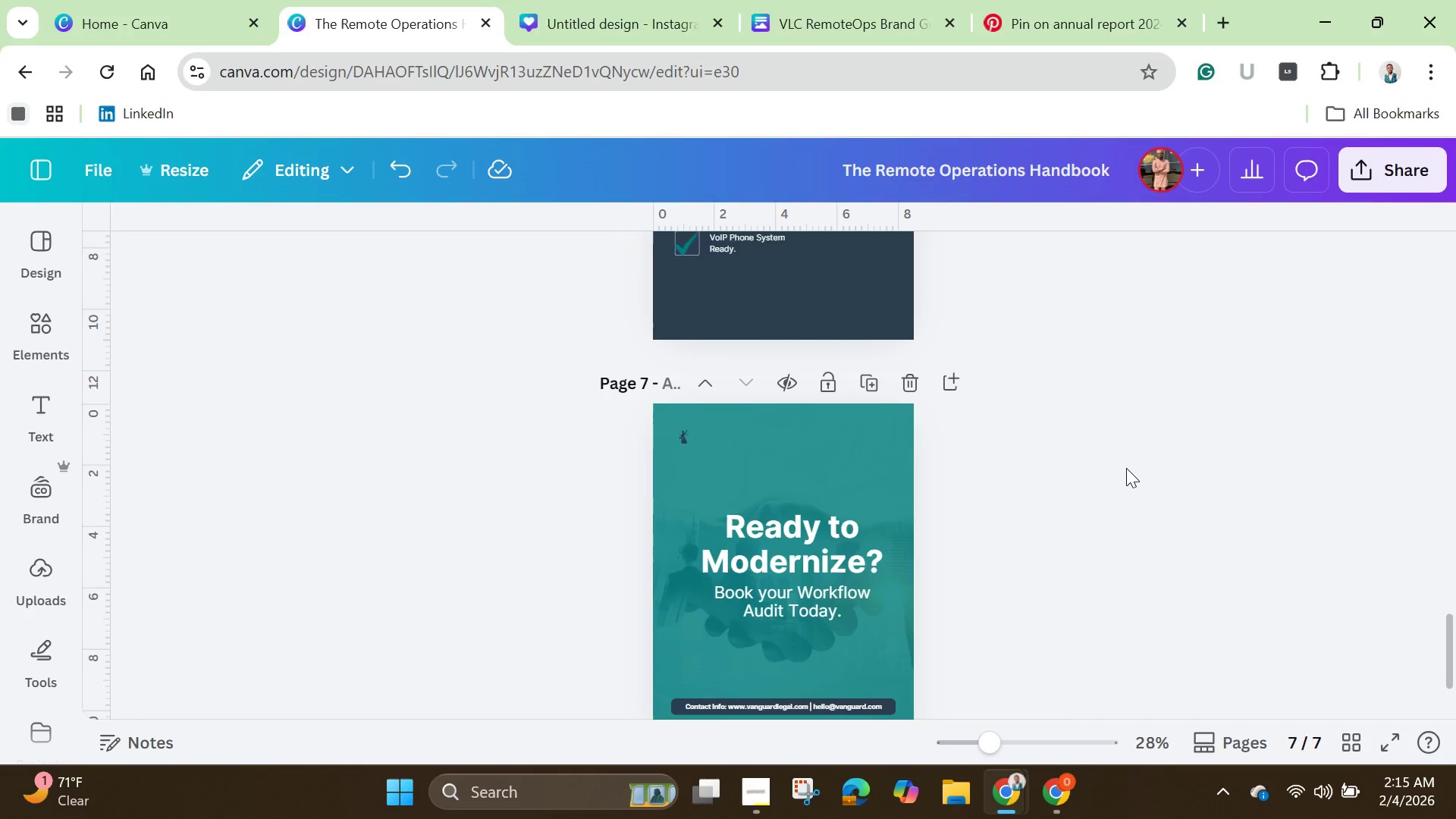 
scroll: coordinate [1126, 468], scroll_direction: none, amount: 0.0
 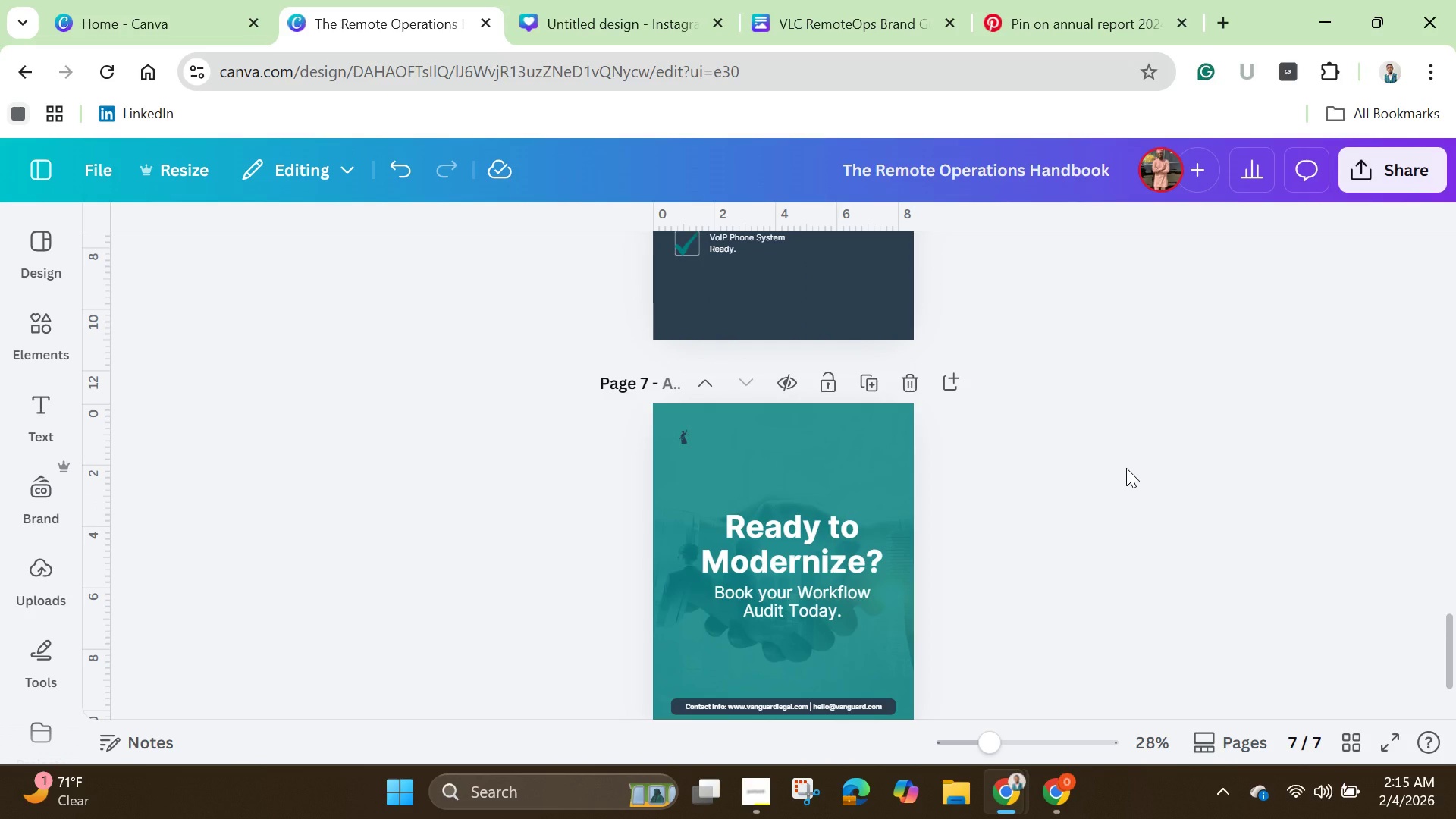 
wait(9.72)
 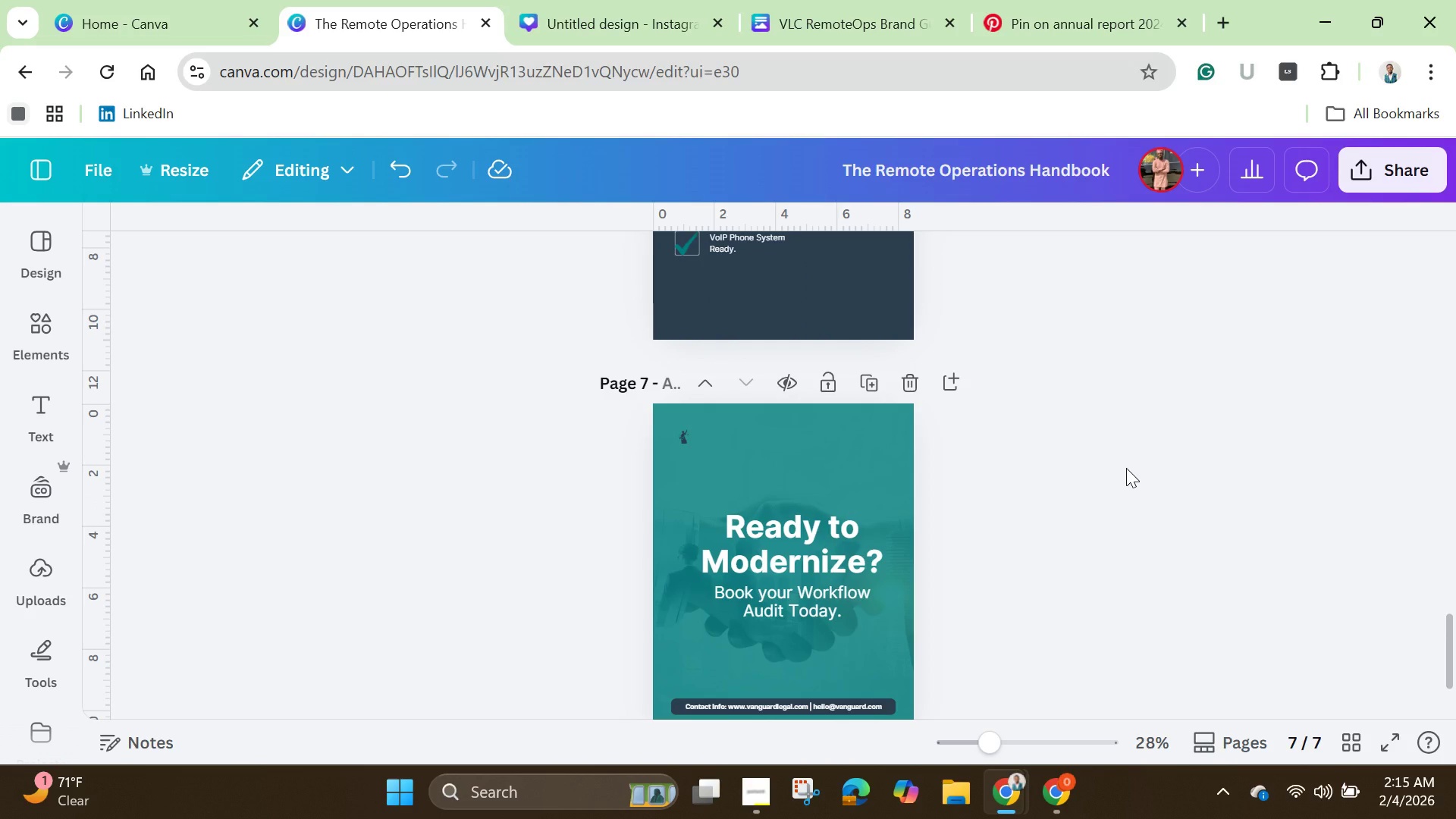 
scroll: coordinate [1134, 483], scroll_direction: down, amount: 1.0
 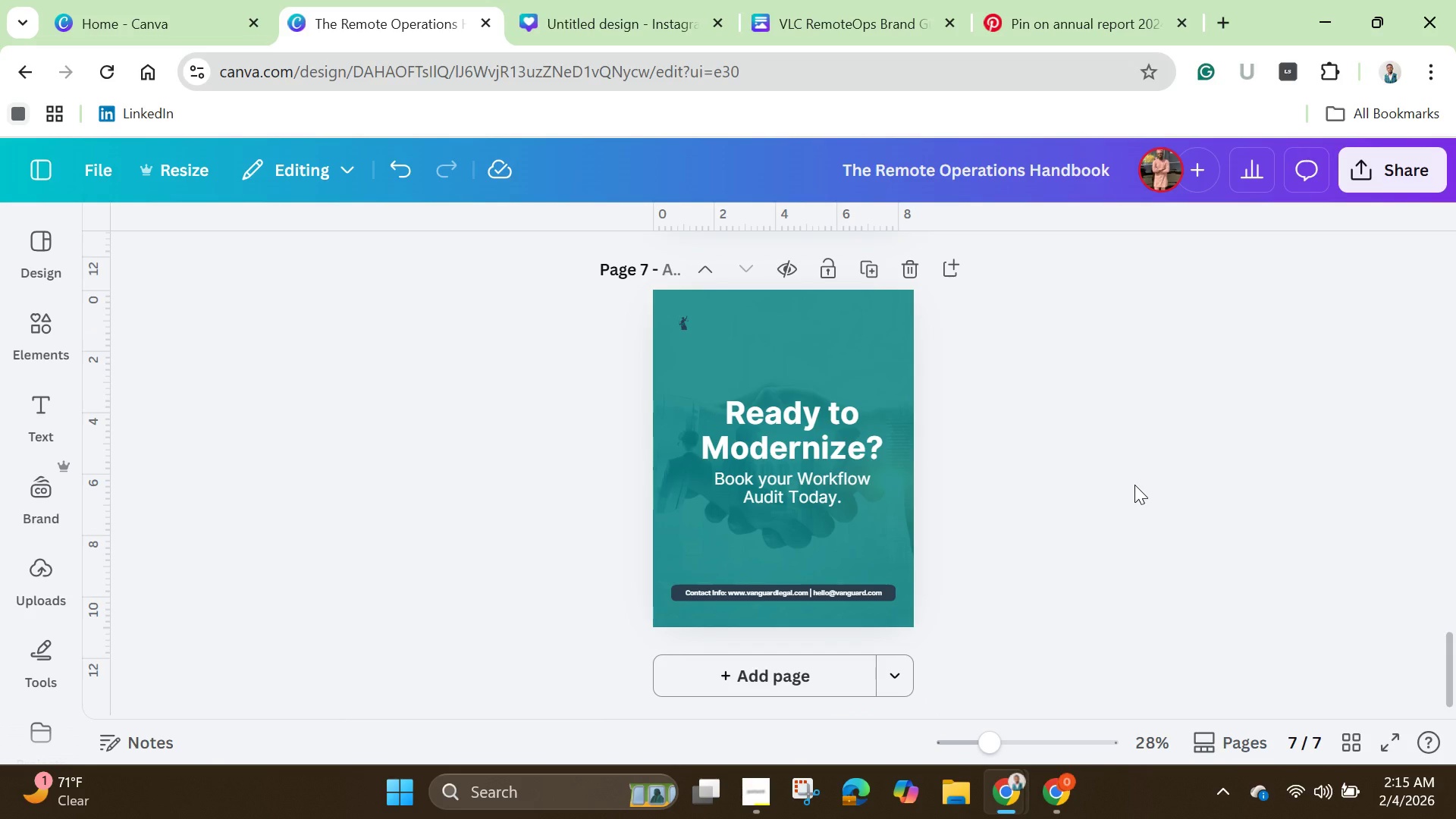 
scroll: coordinate [1134, 485], scroll_direction: up, amount: 4.0
 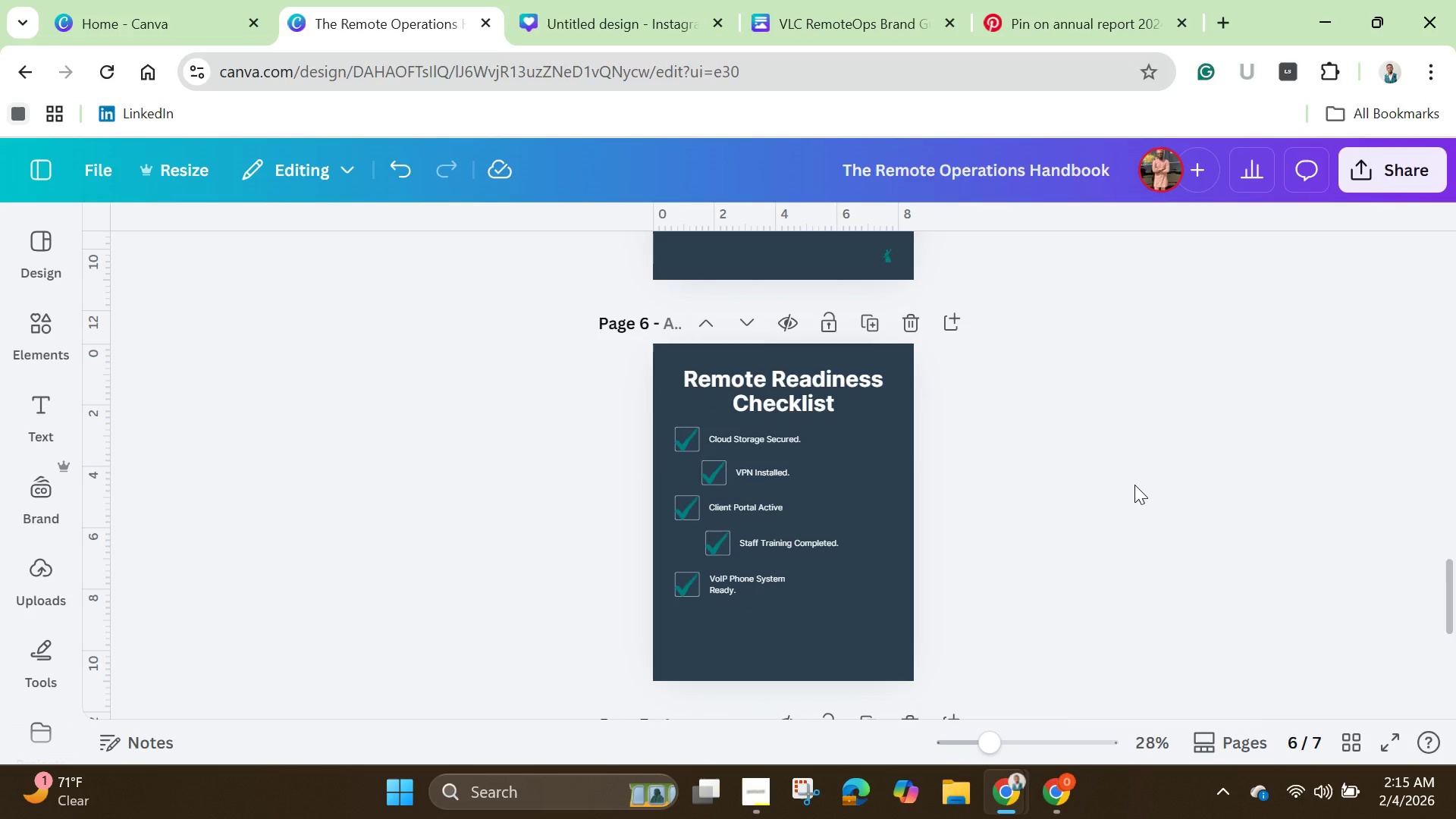 
wait(6.02)
 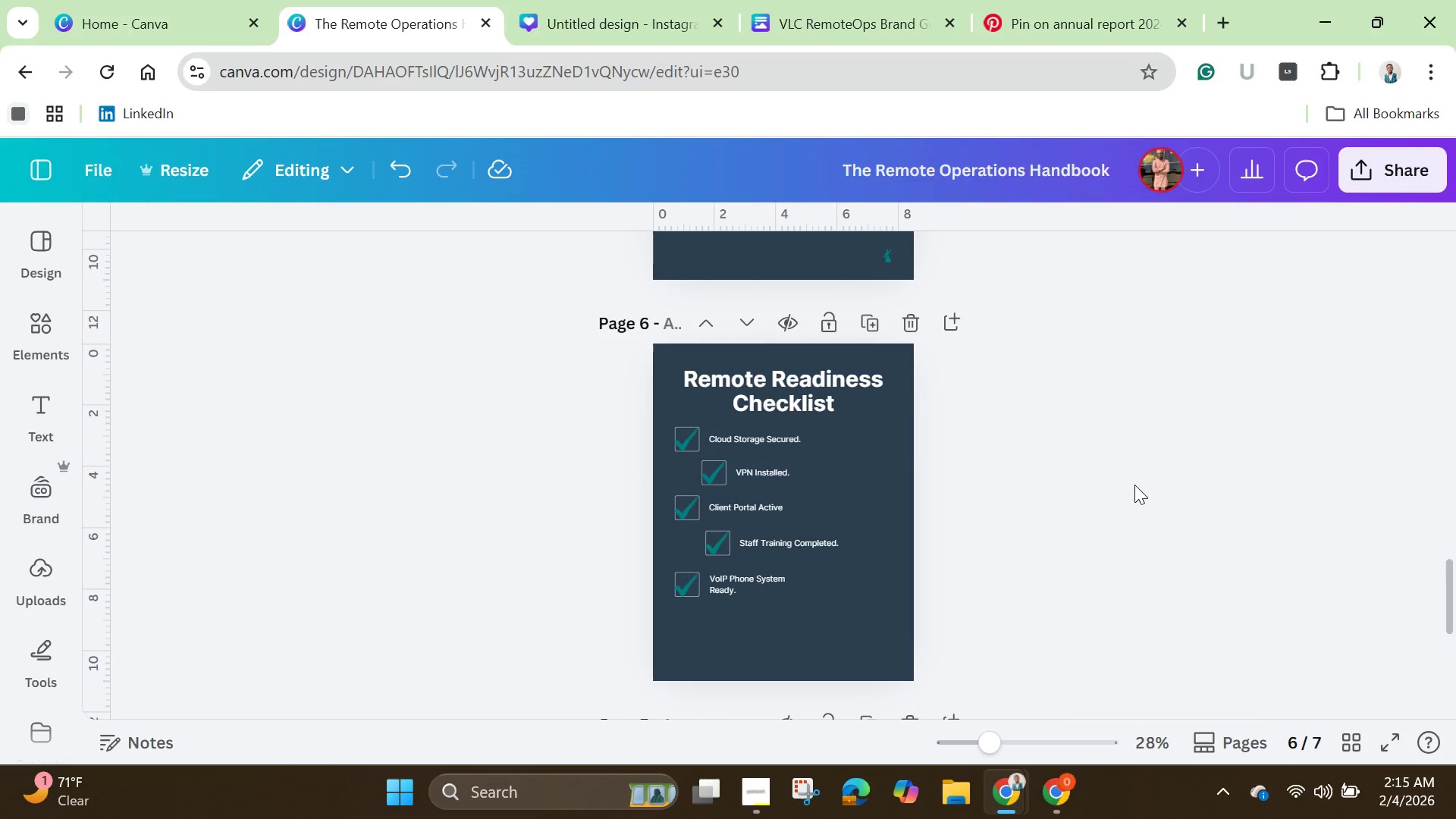 
double_click([981, 171])
 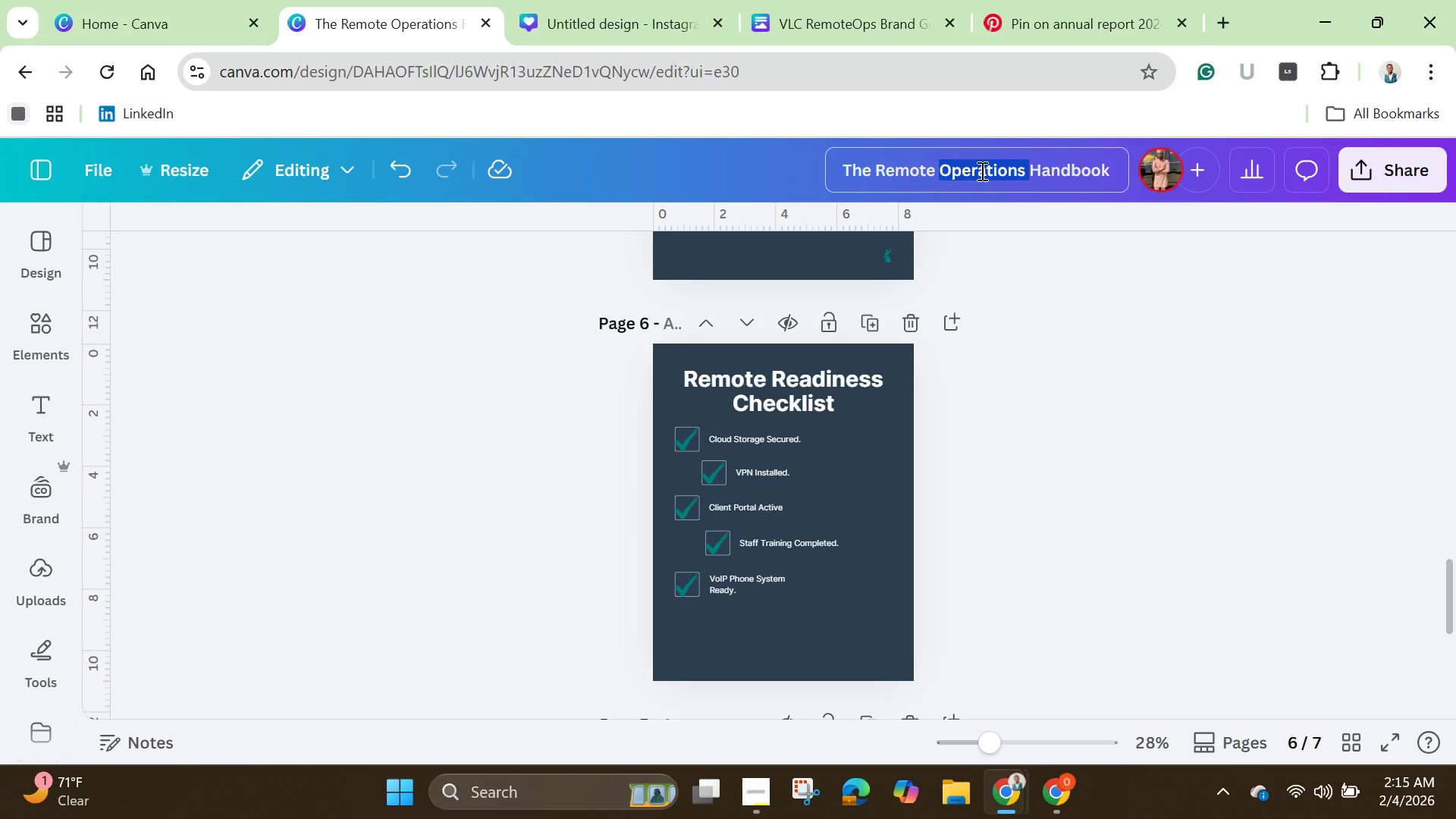 
double_click([981, 171])
 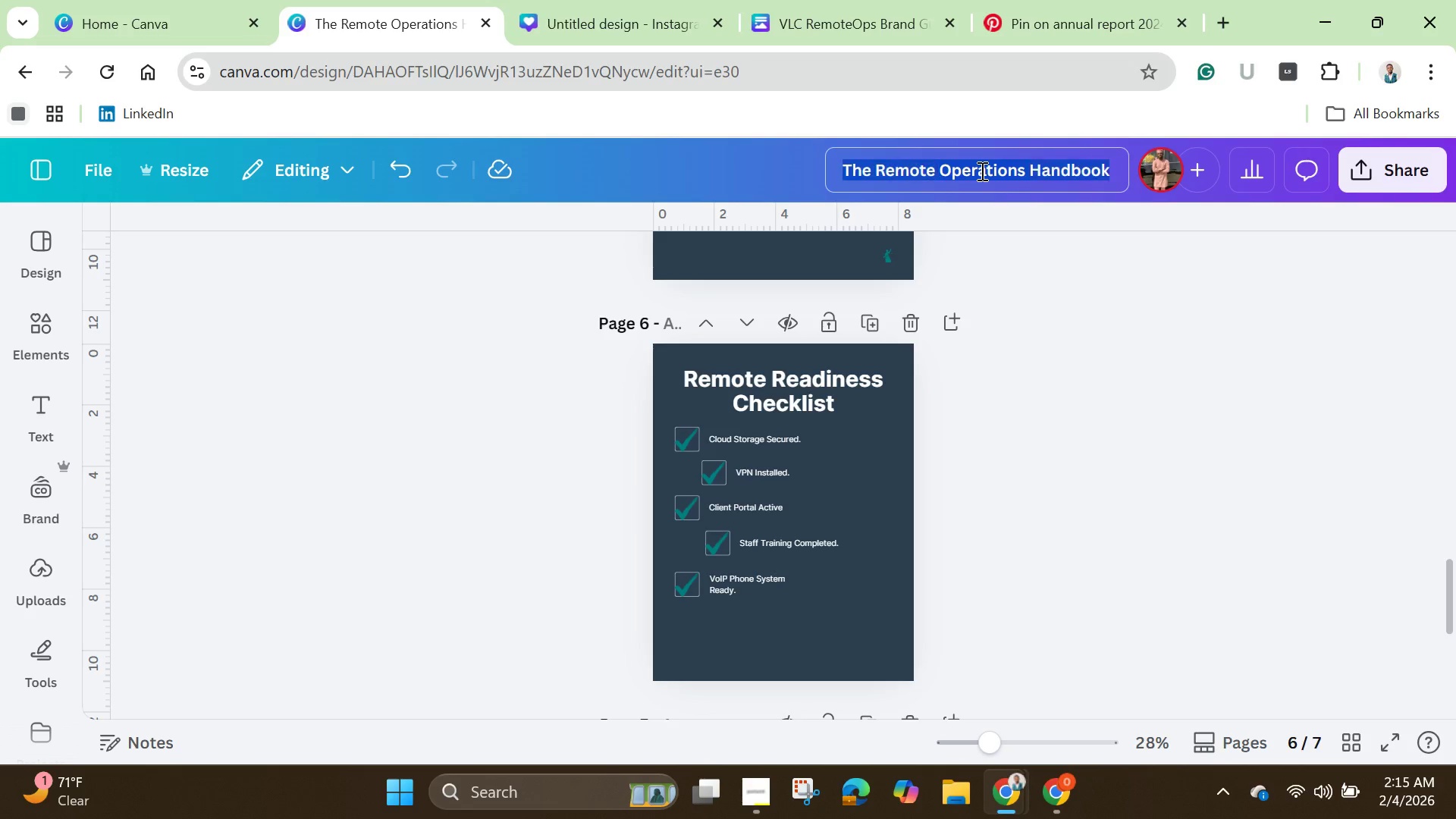 
triple_click([981, 171])
 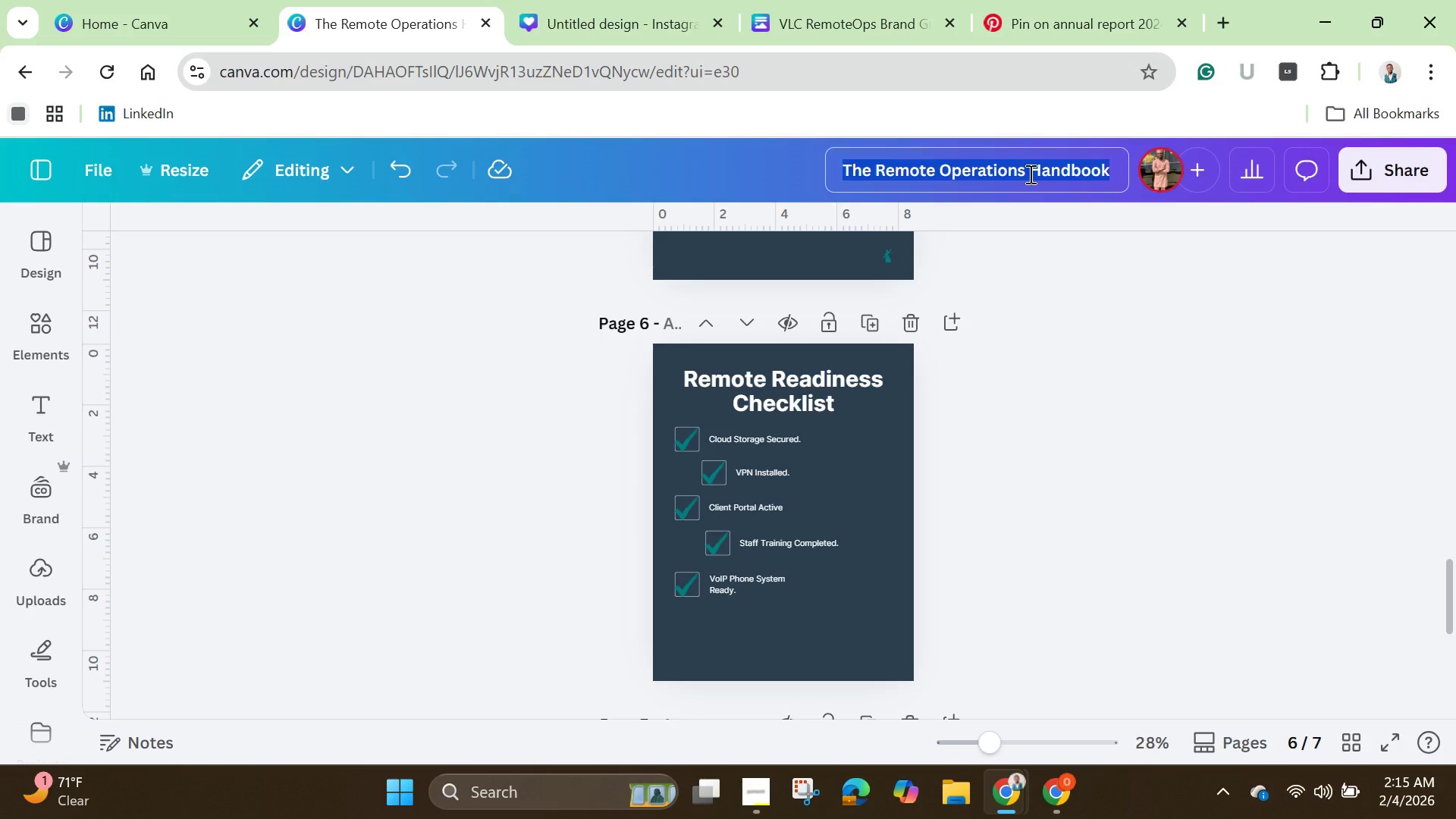 
left_click([1027, 169])
 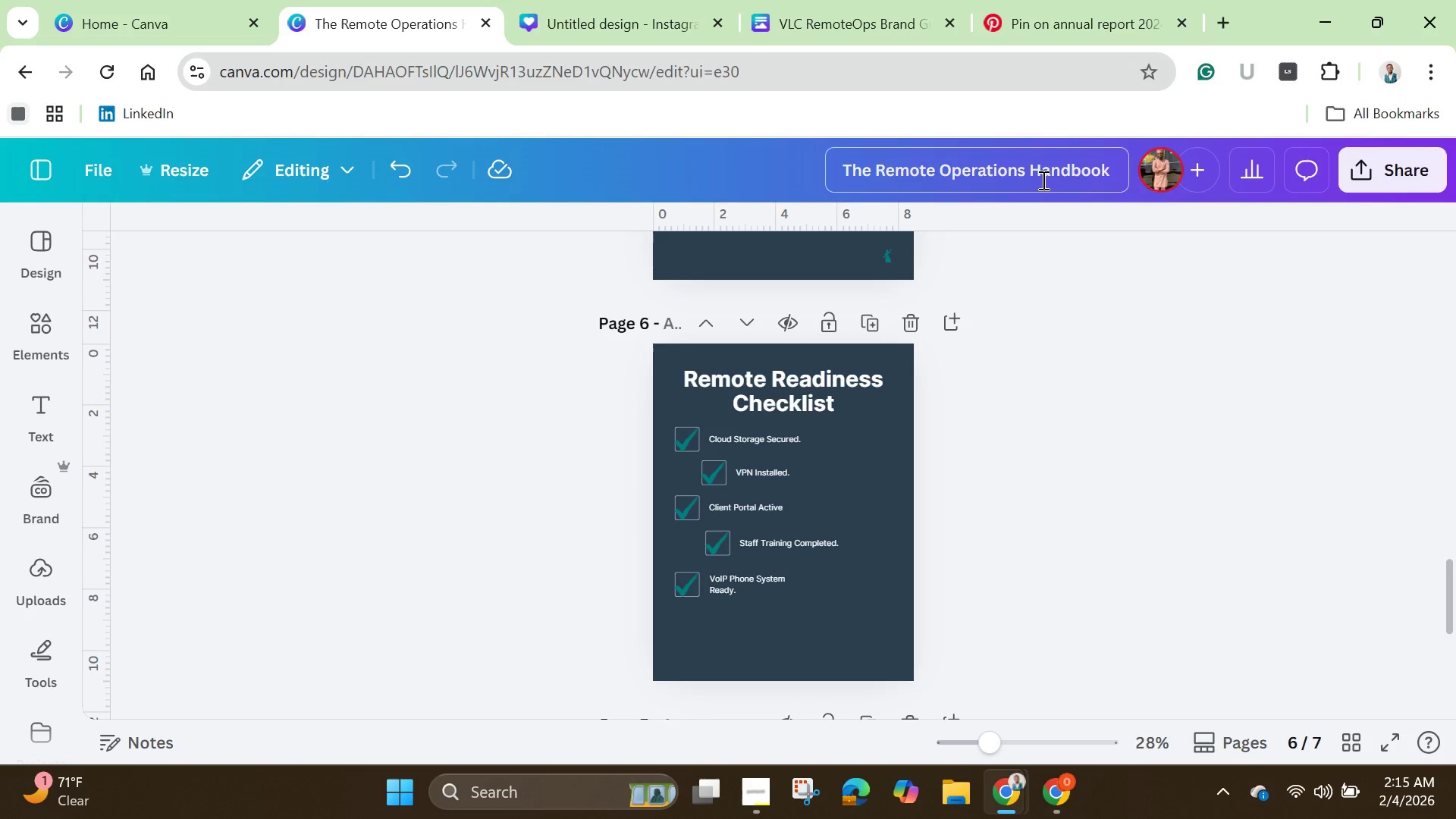 
hold_key(key=Backspace, duration=0.67)
 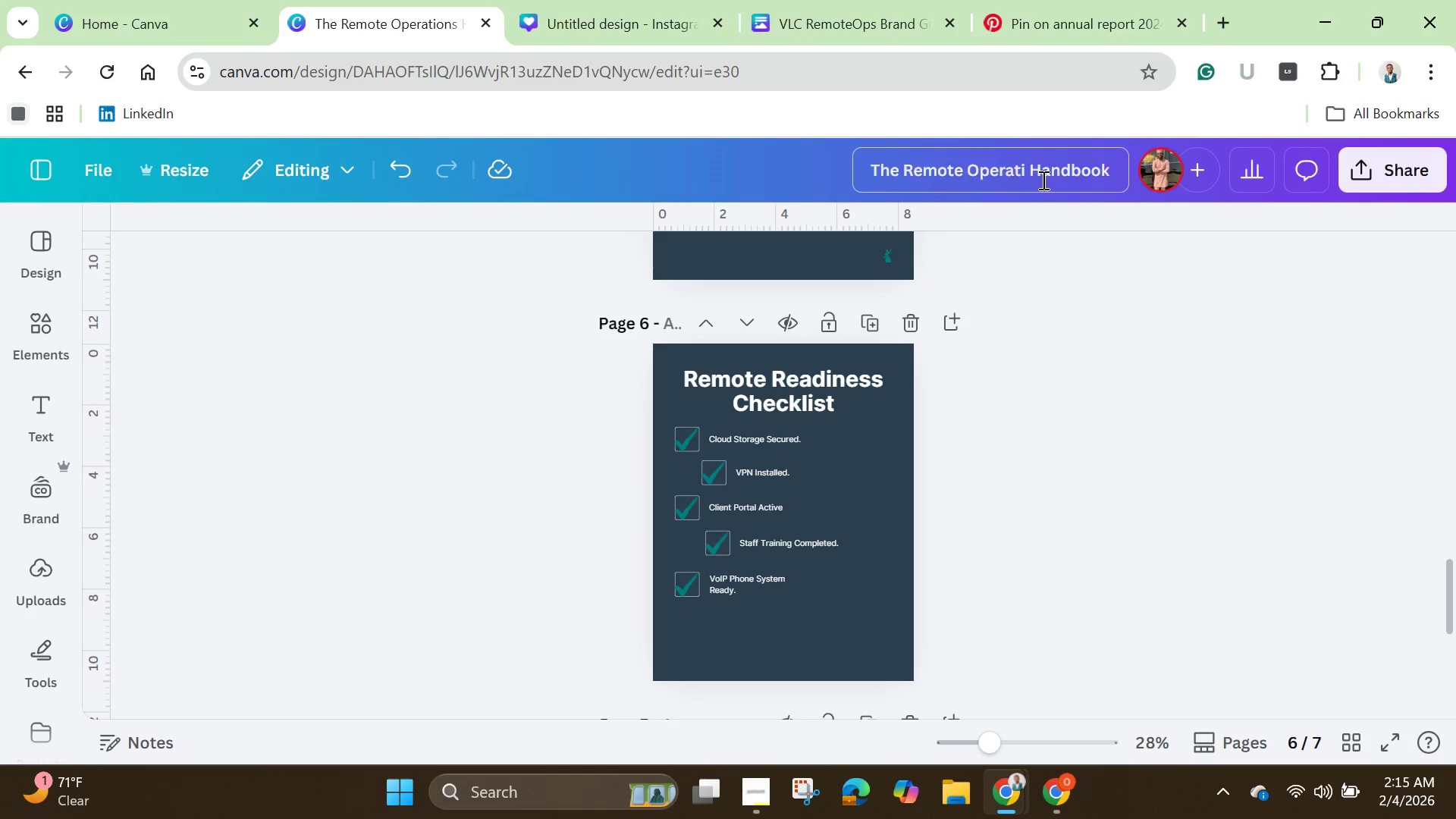 
key(Backspace)
 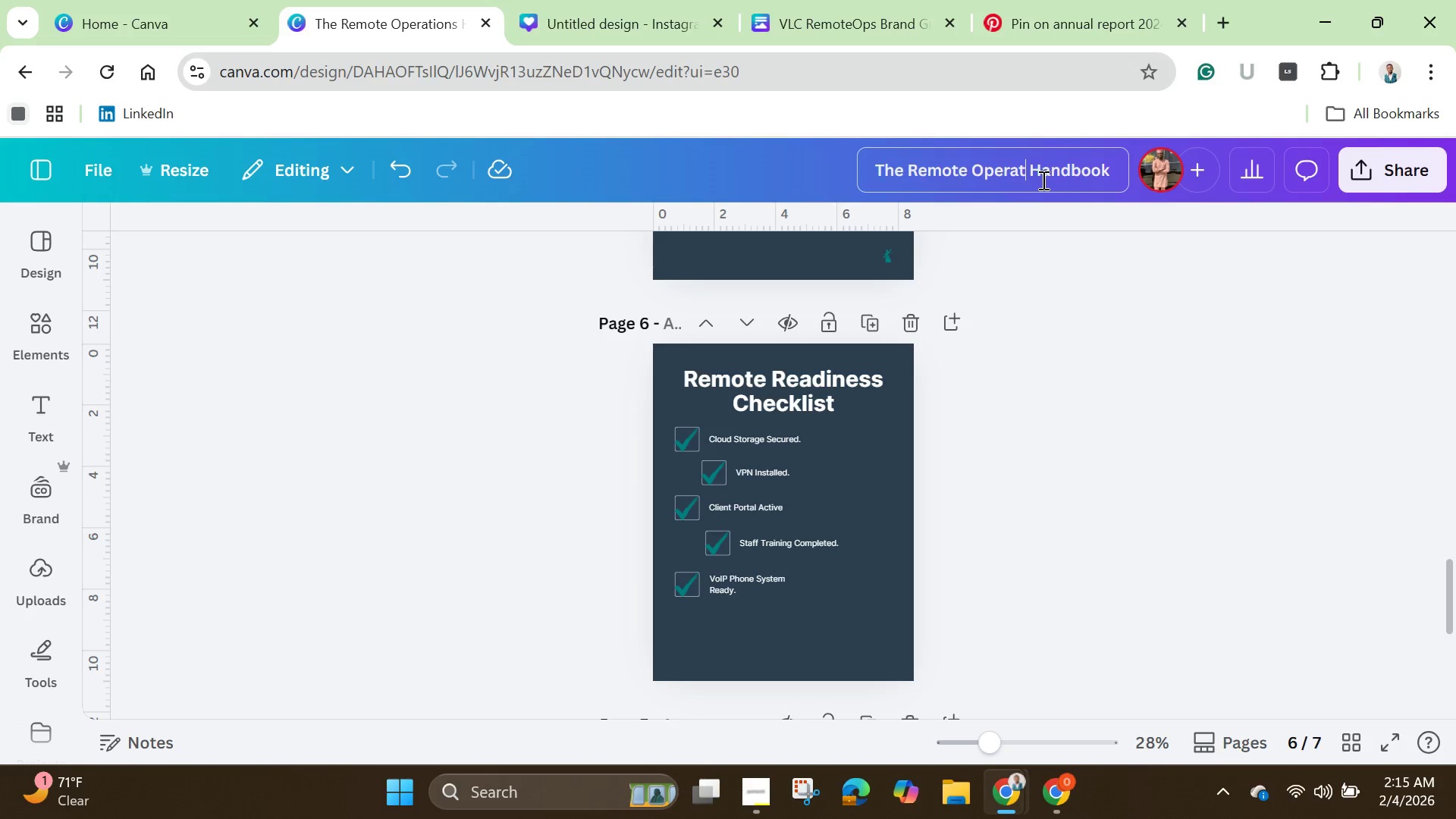 
key(Backspace)
 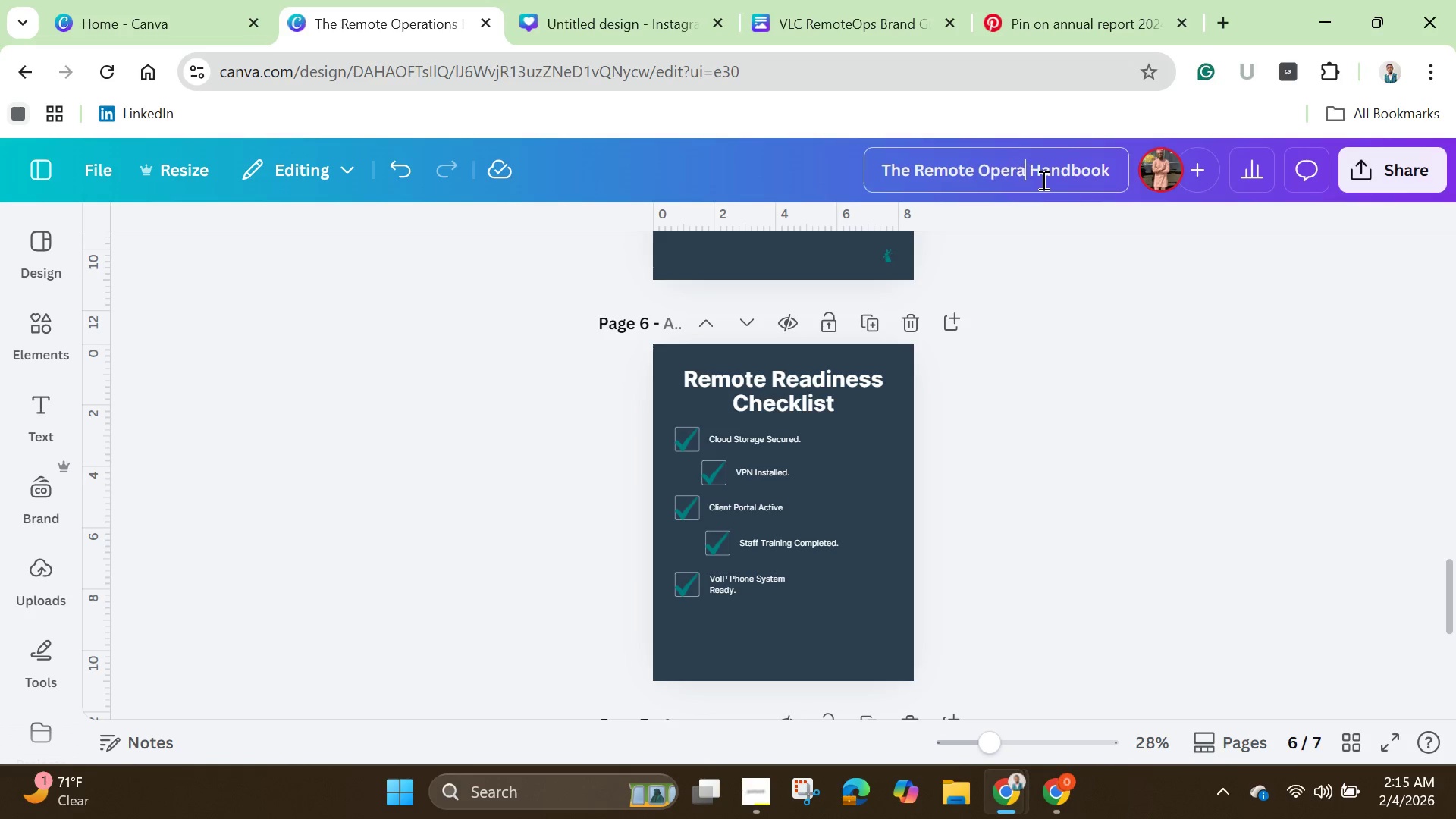 
key(Backspace)
 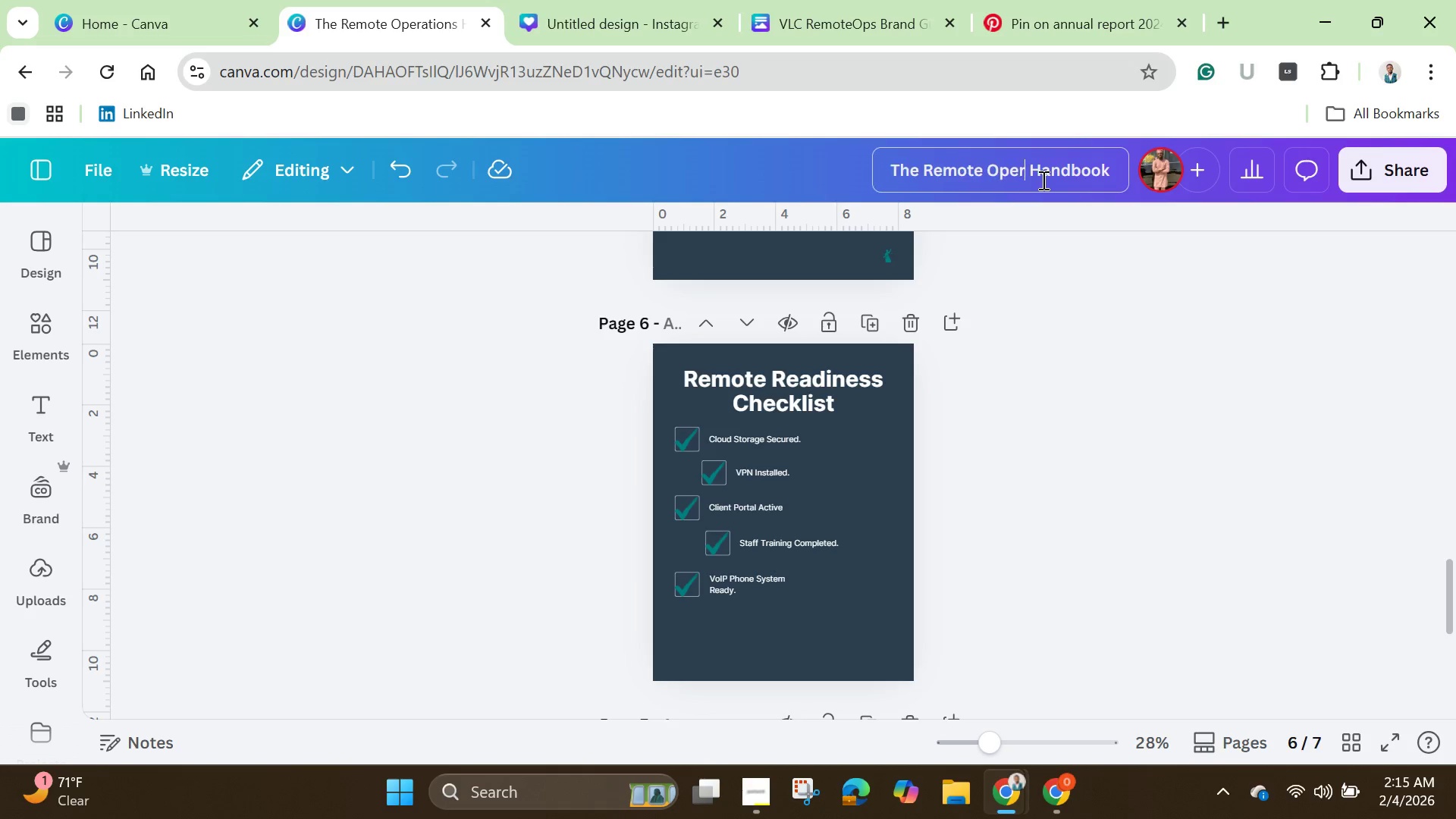 
key(Backspace)
 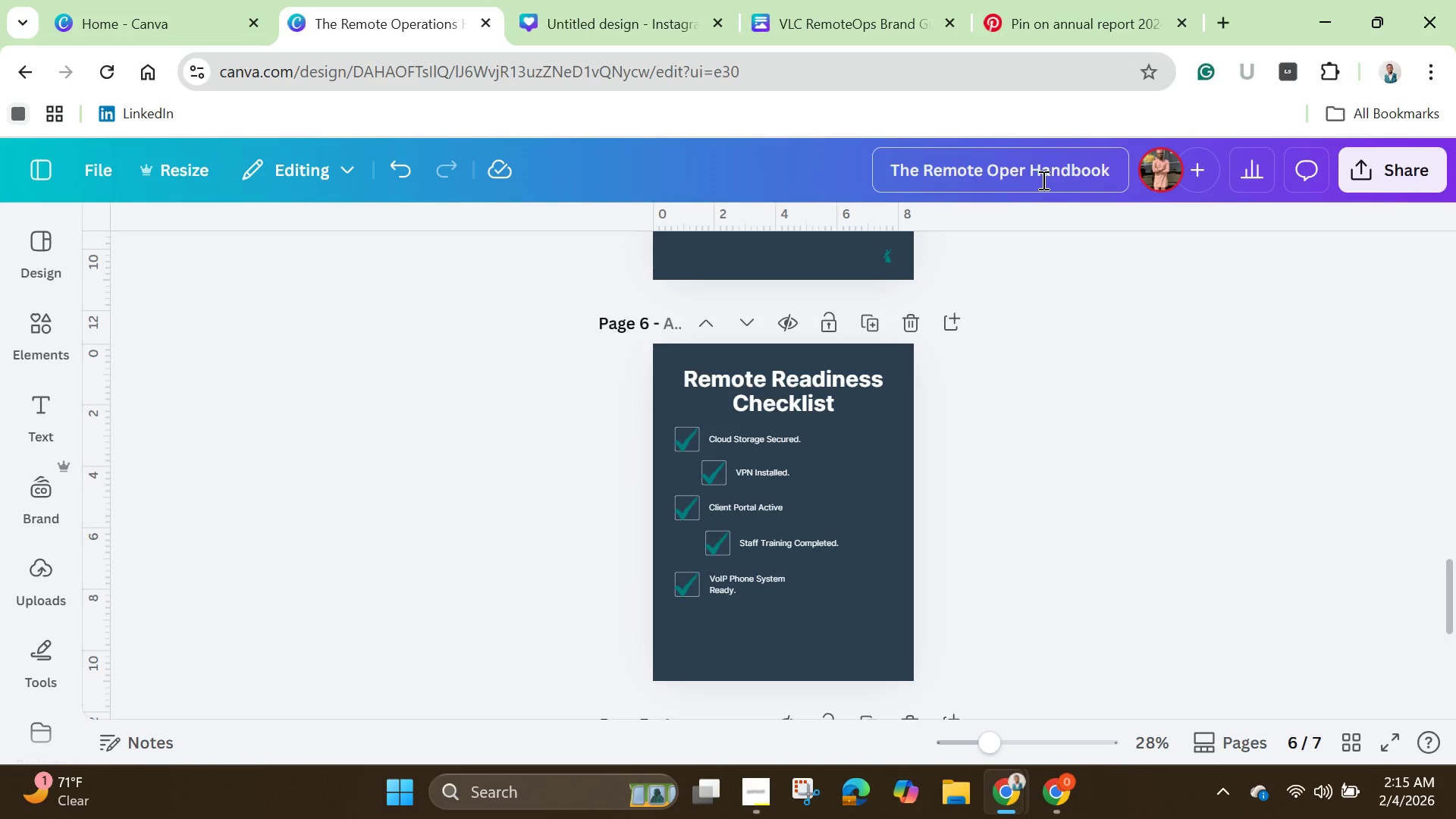 
key(Backspace)
 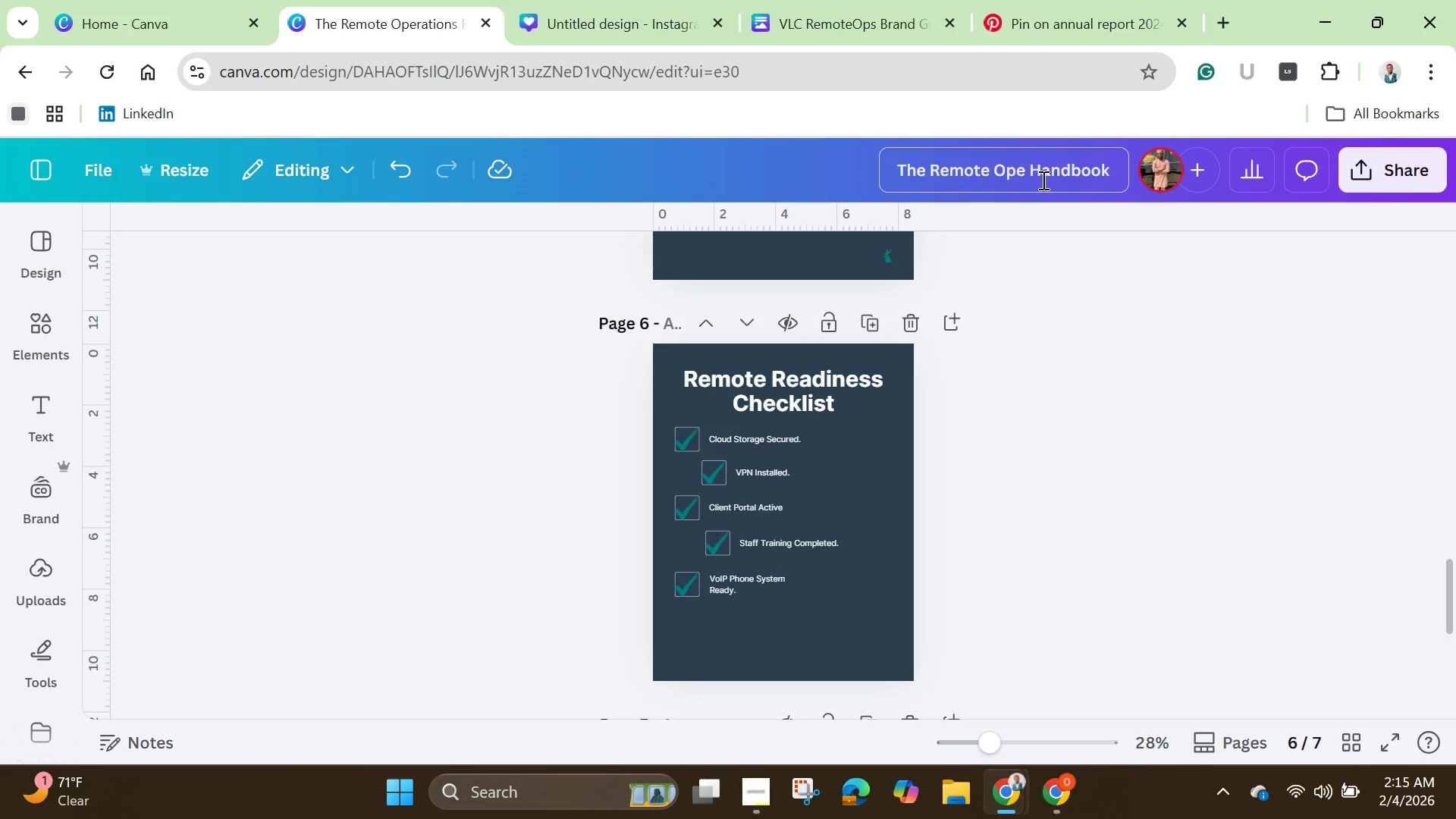 
key(Backspace)
 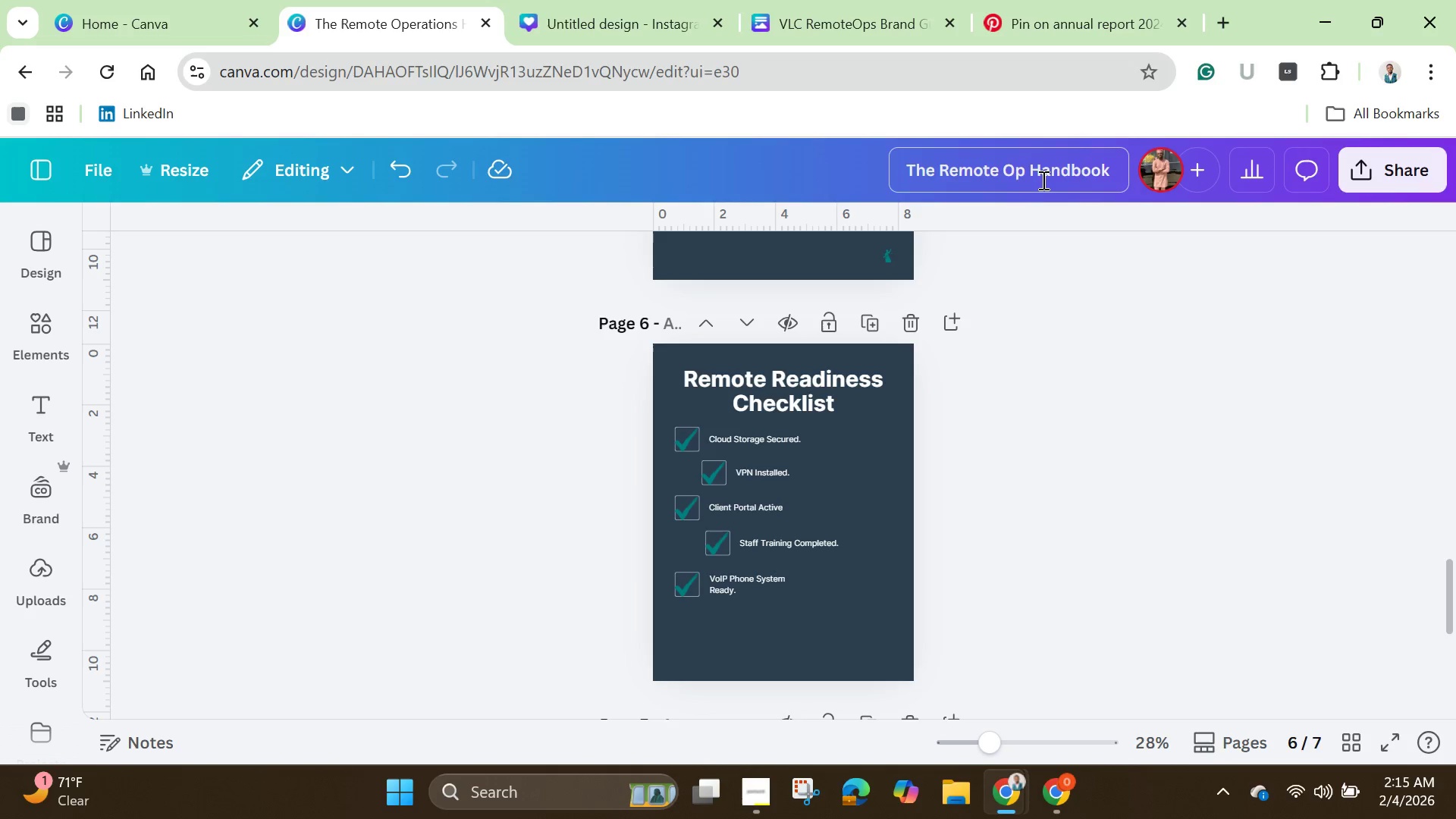 
key(Backspace)
 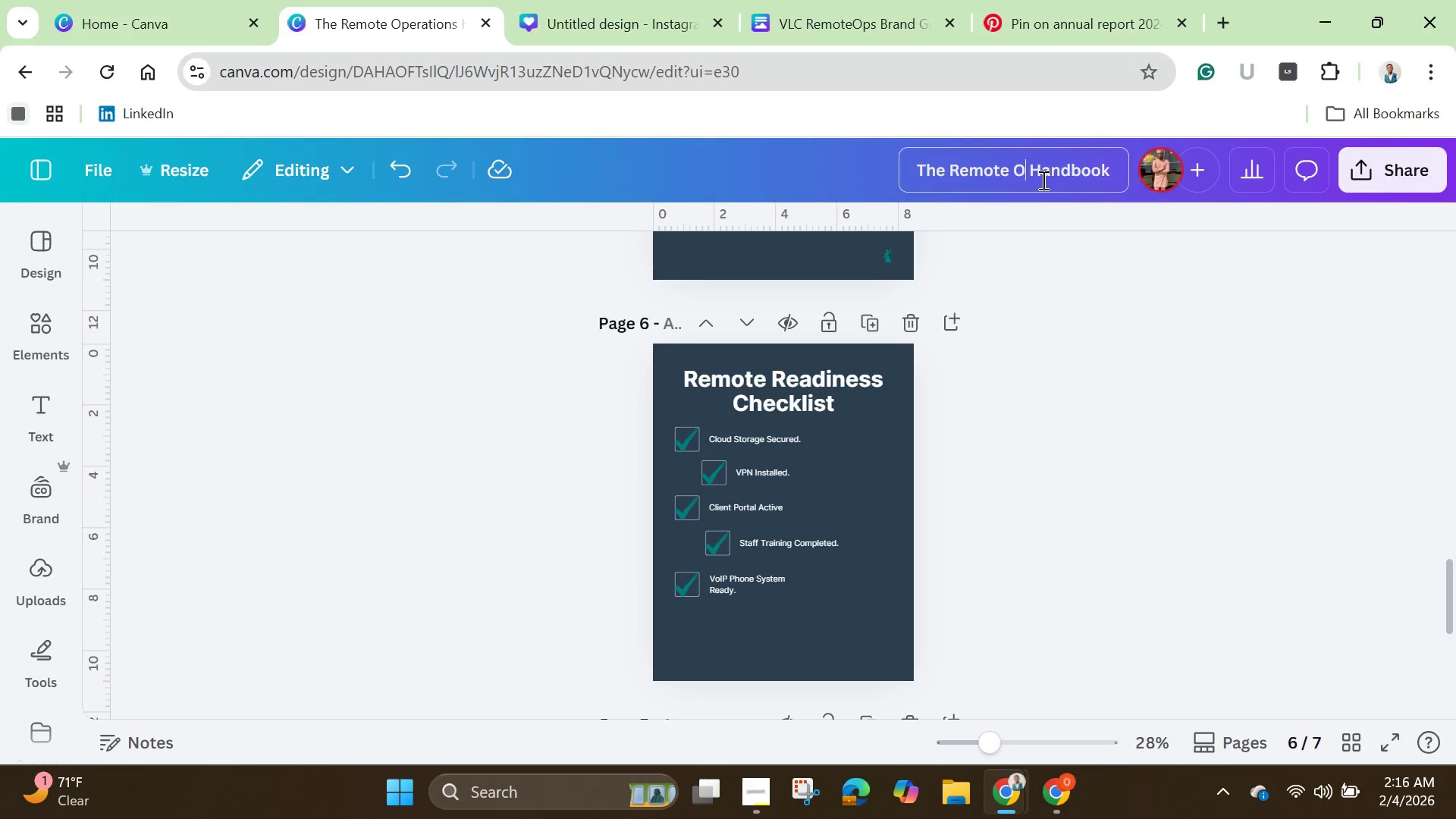 
key(Backspace)
 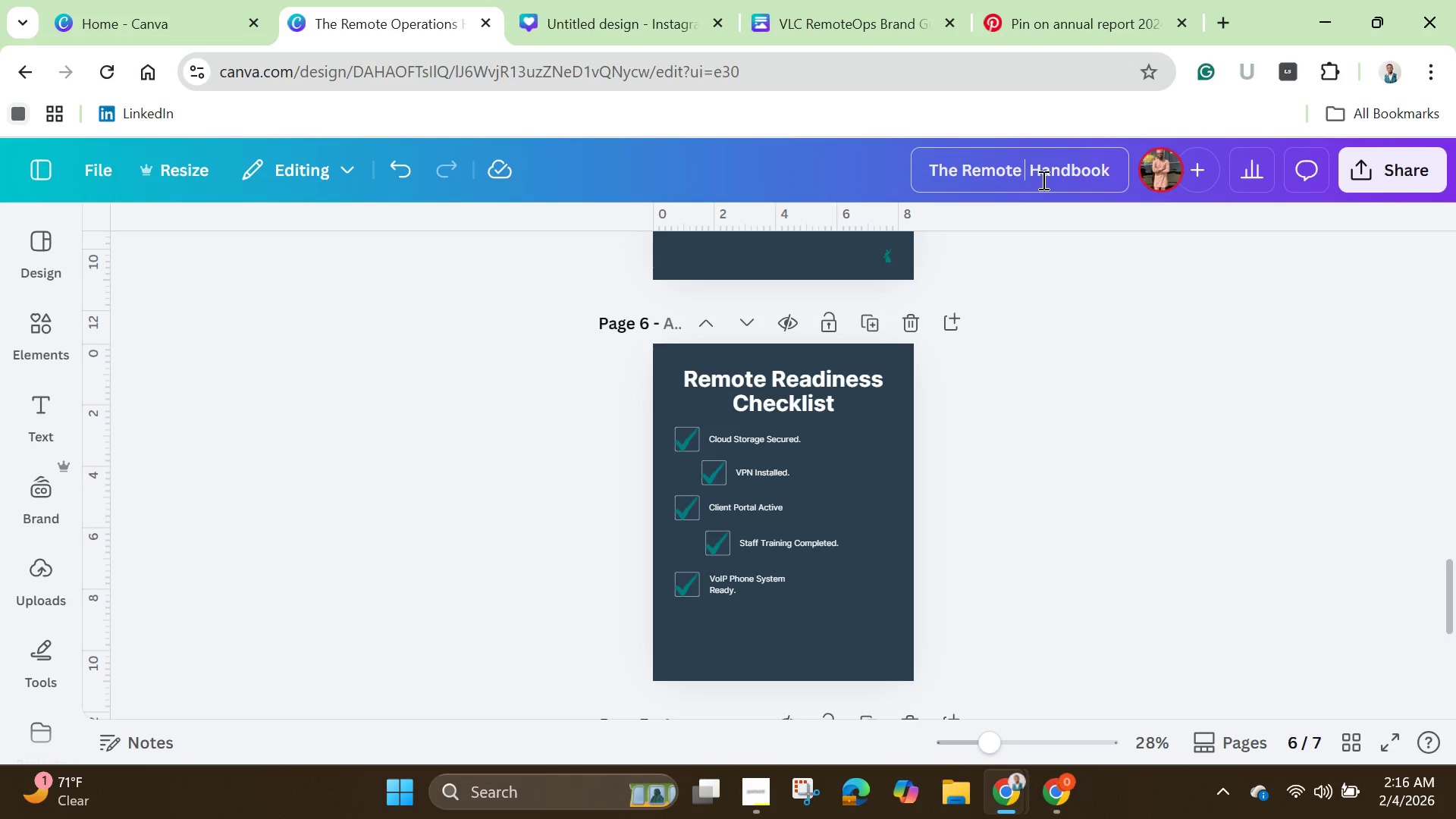 
key(Backspace)
 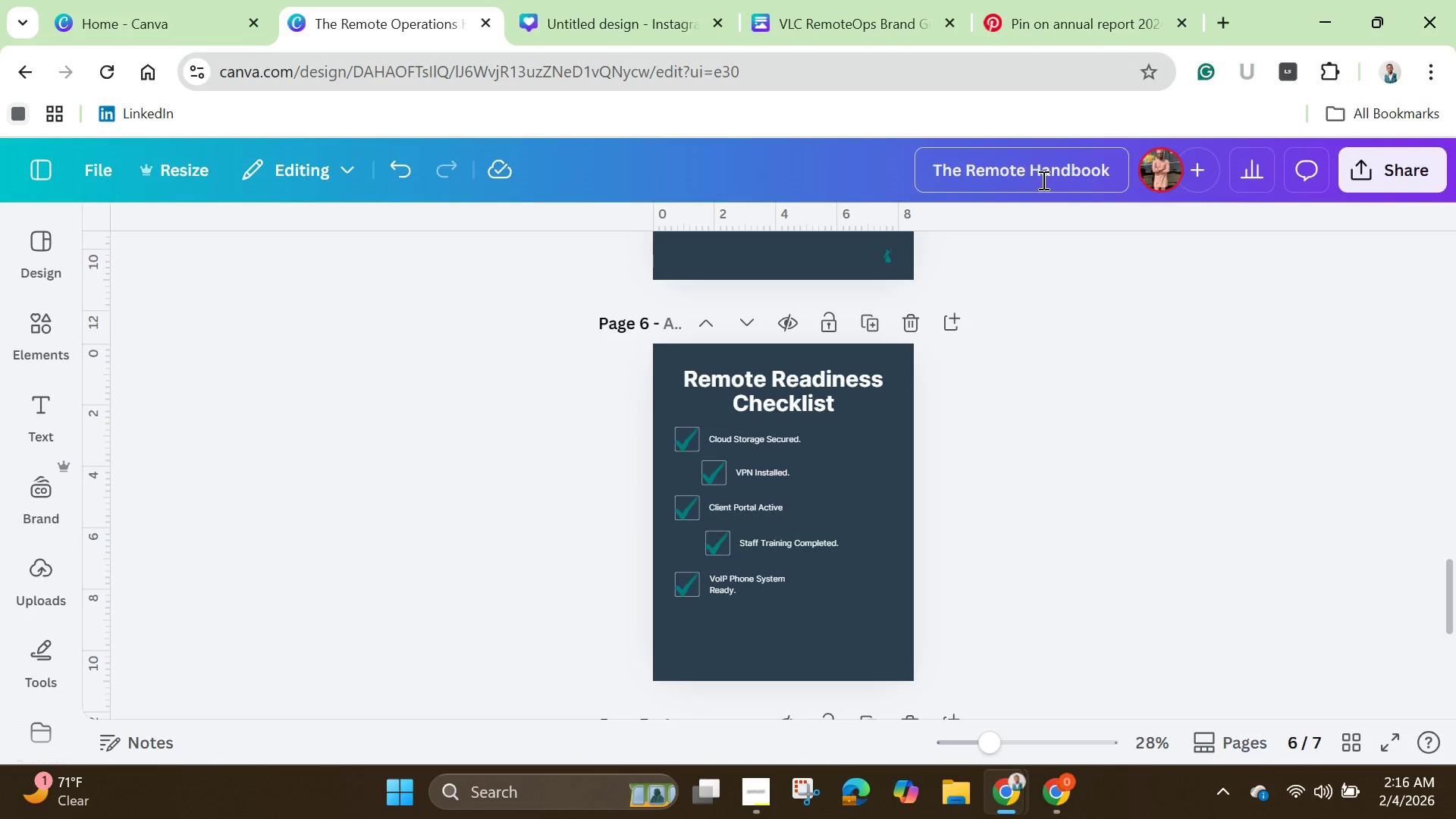 
wait(7.94)
 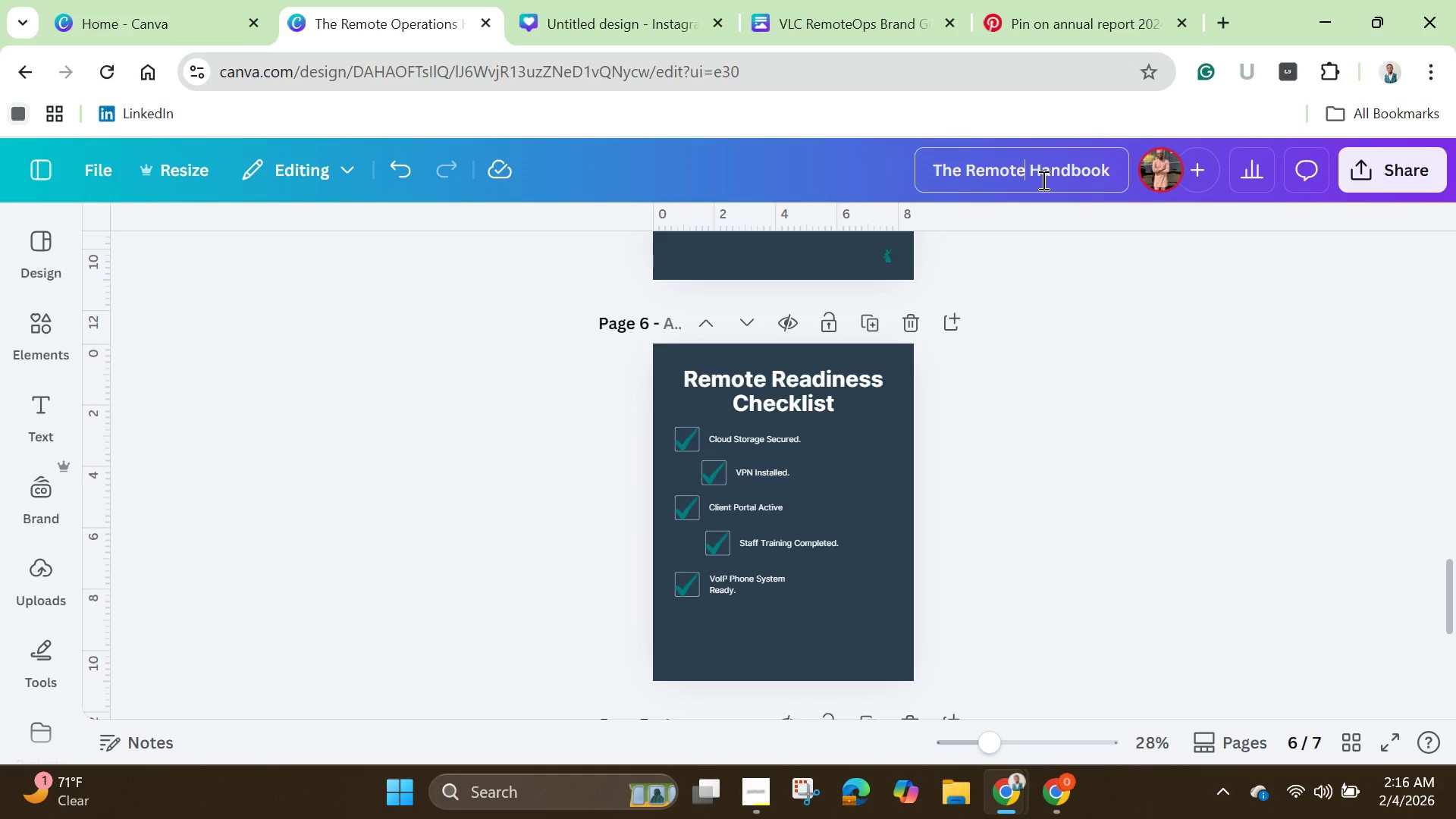 
type(Ops)
 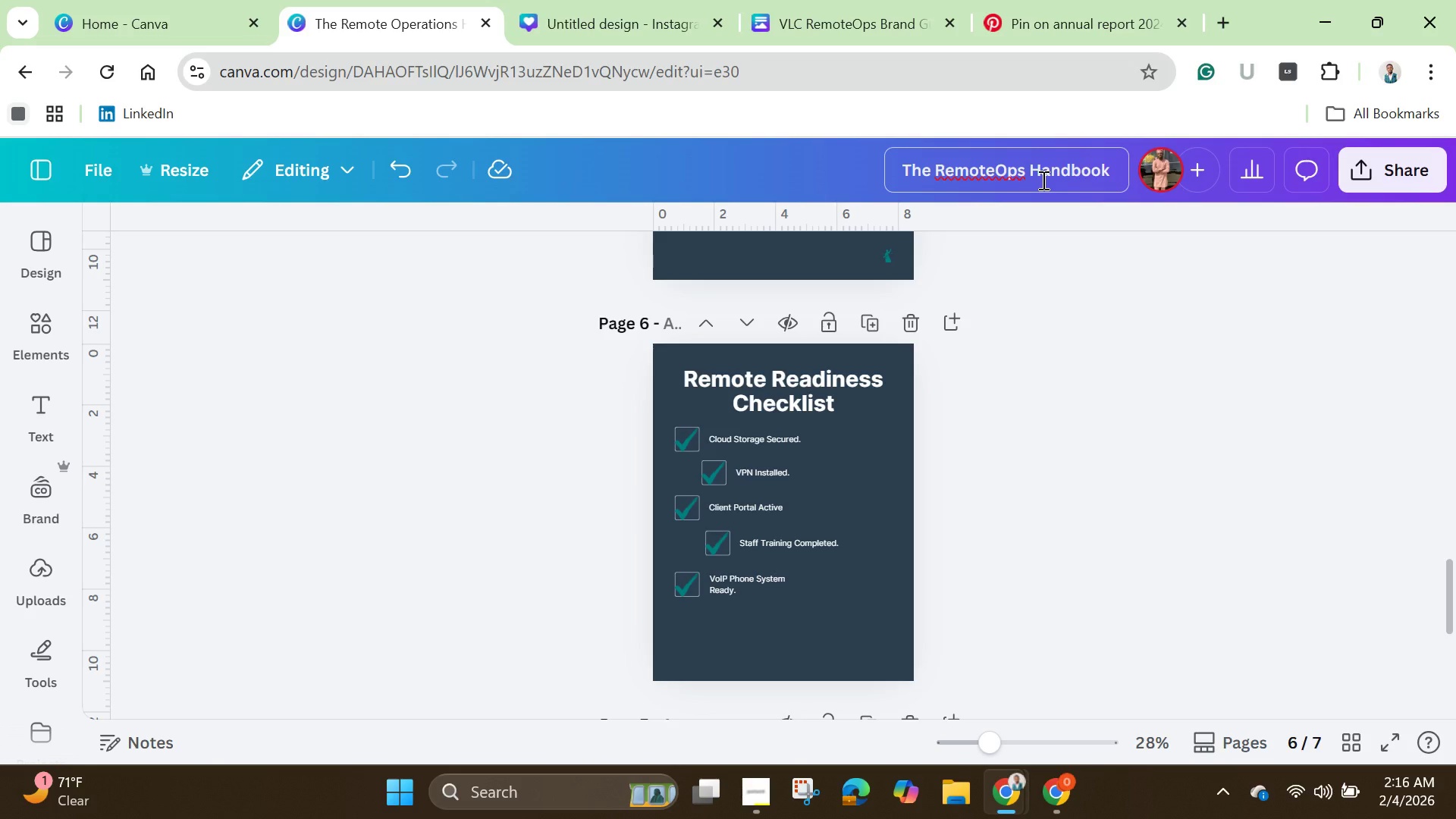 
wait(5.42)
 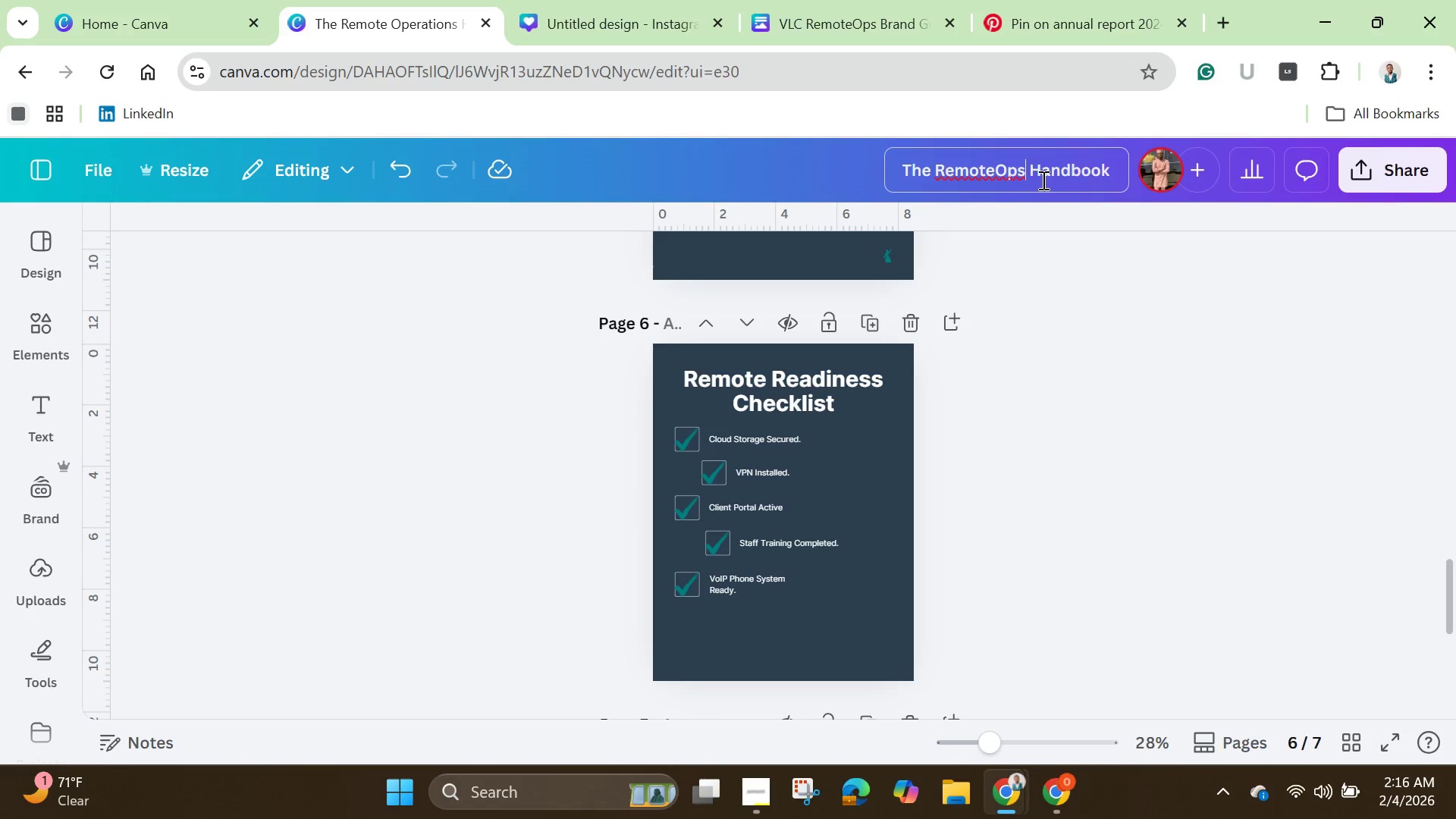 
left_click([1112, 176])
 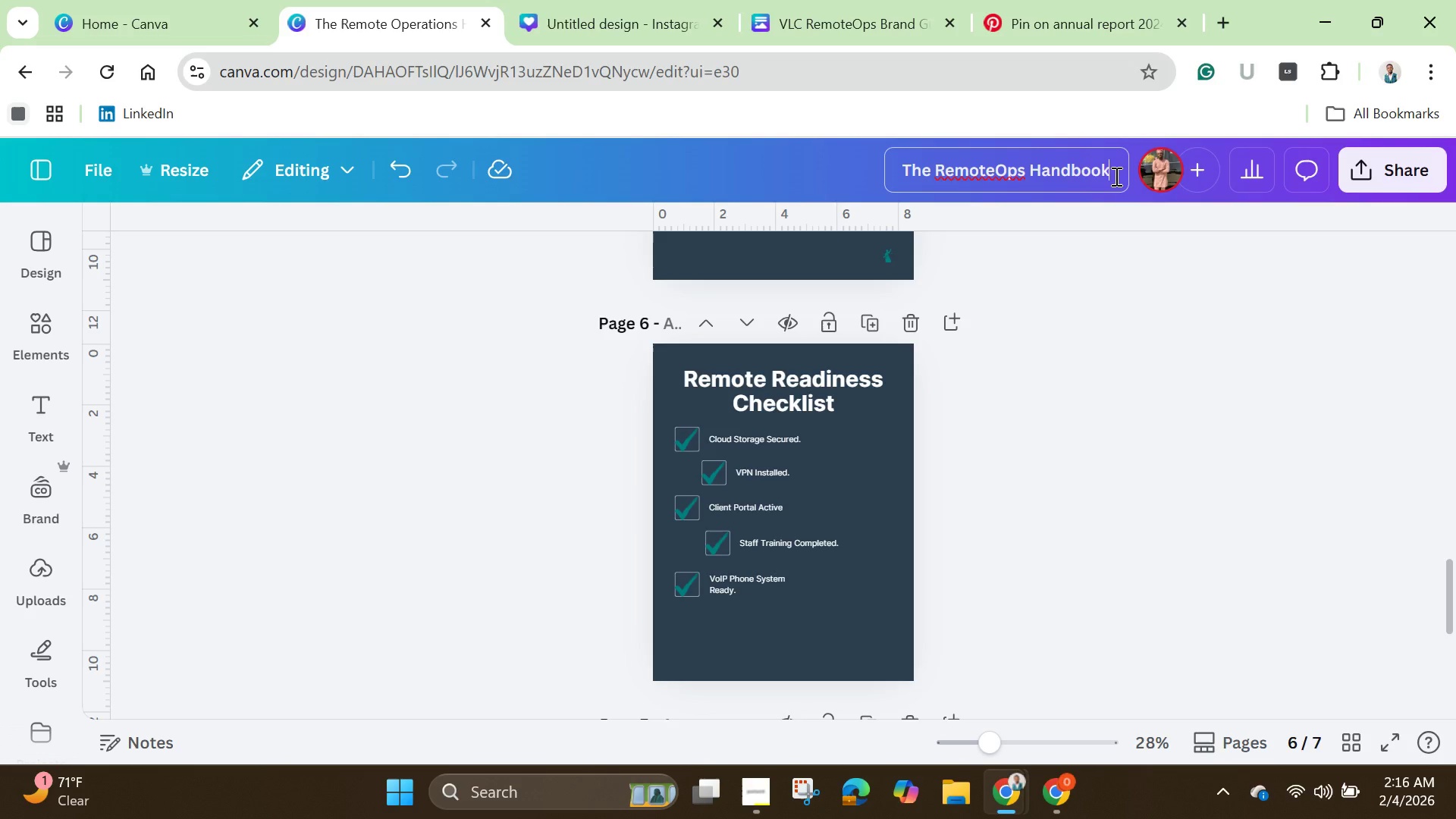 
key(Space)
 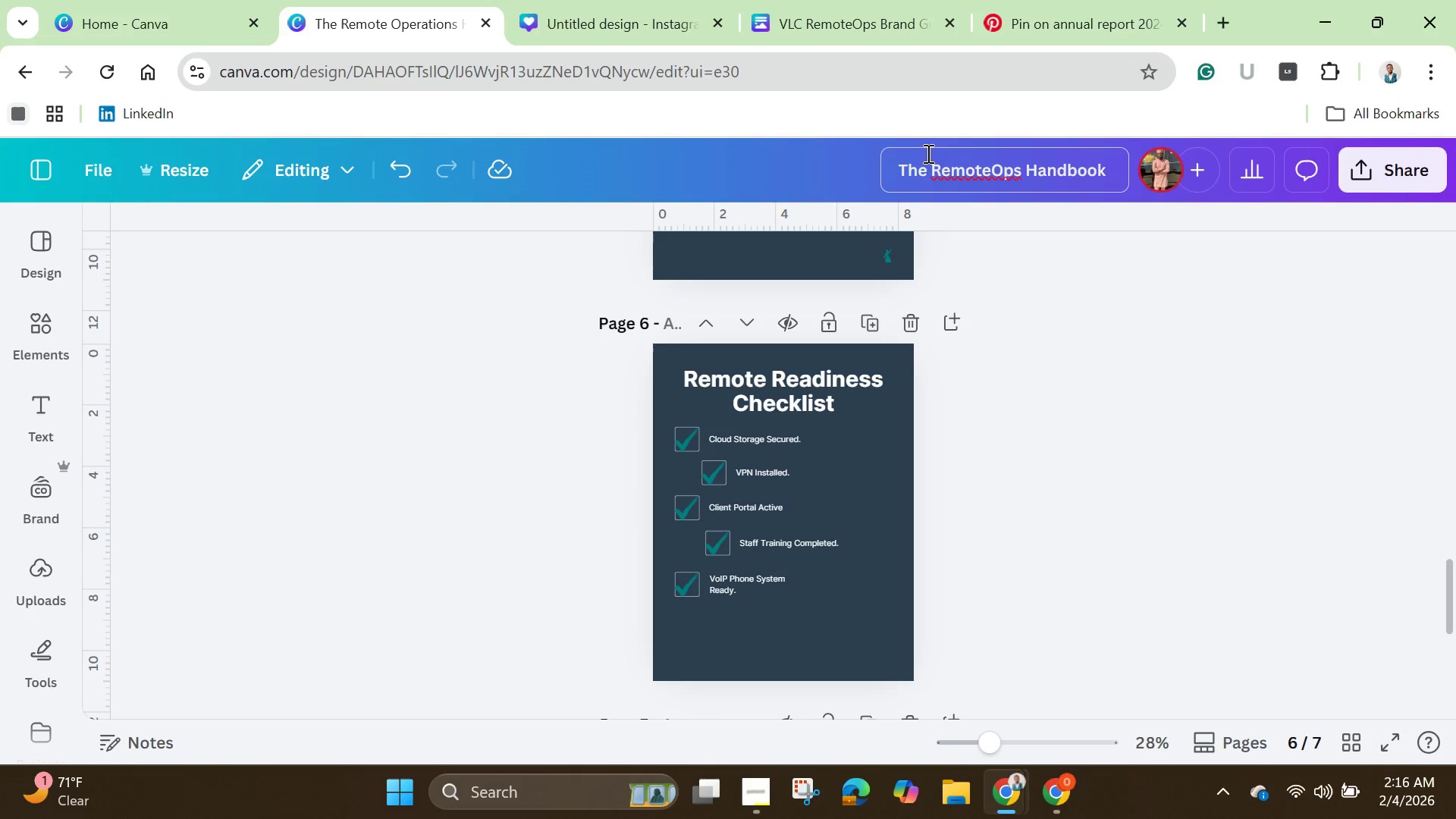 
left_click([926, 168])
 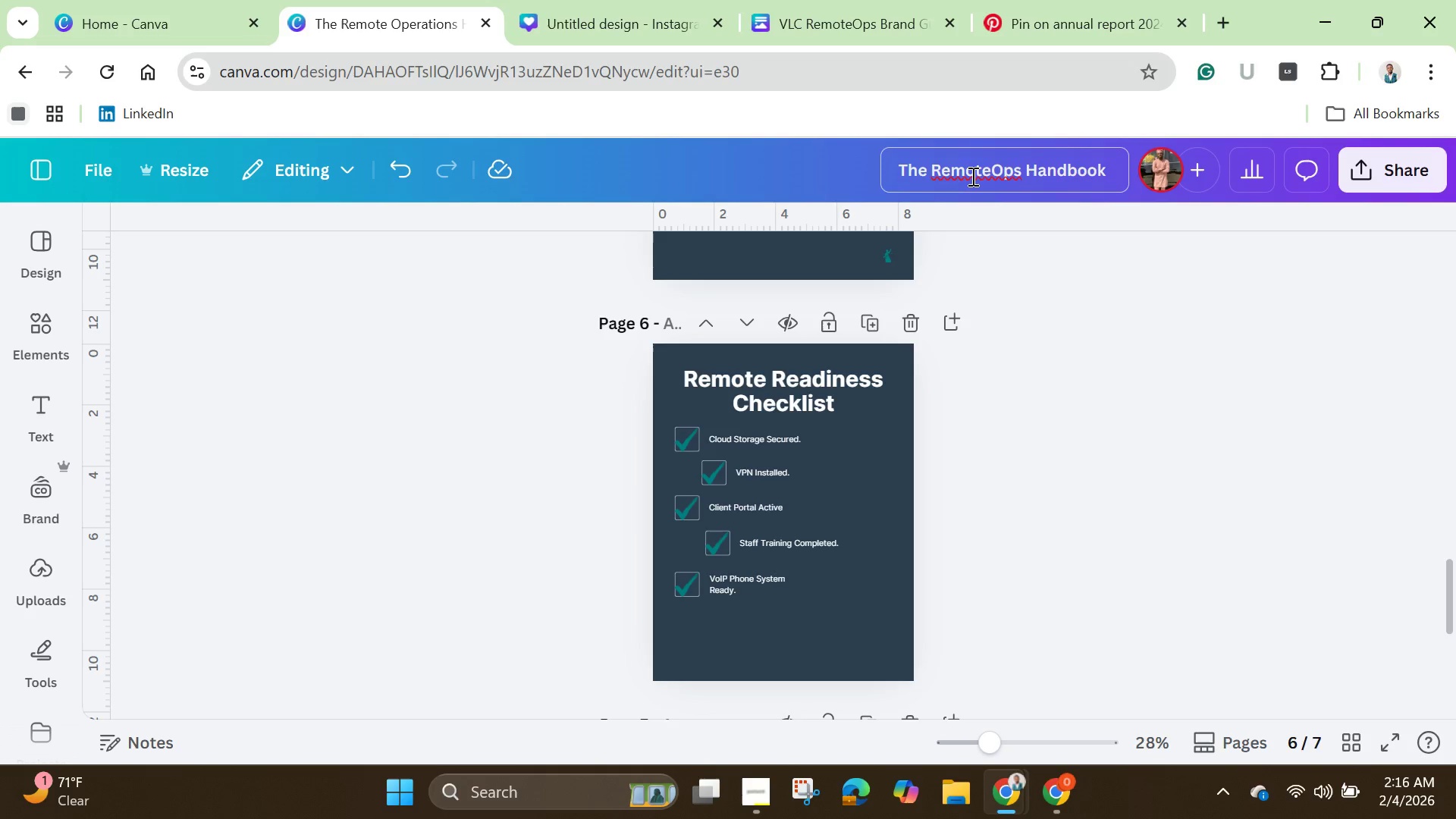 
hold_key(key=Backspace, duration=0.89)
 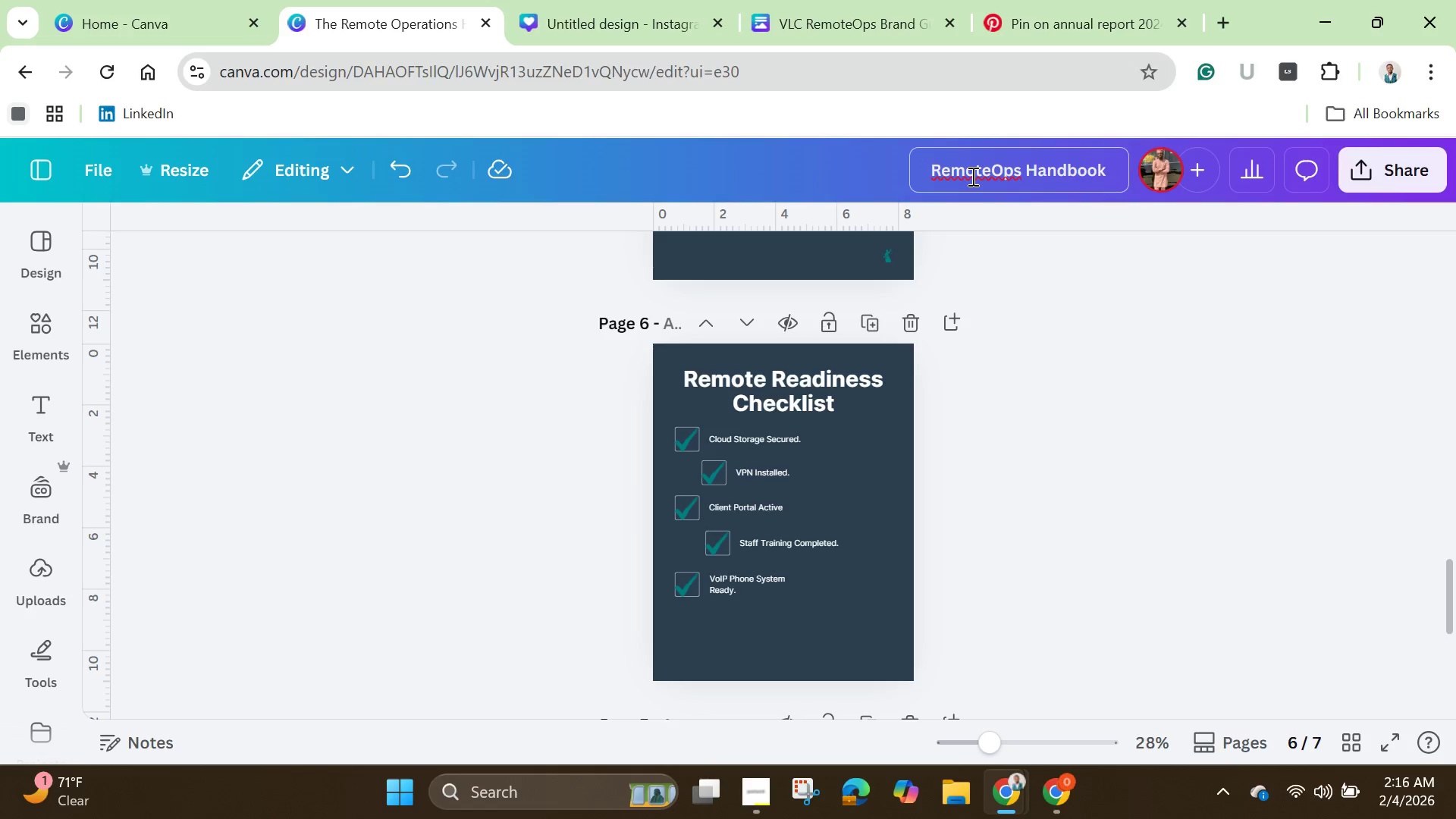 
type(VLC)
 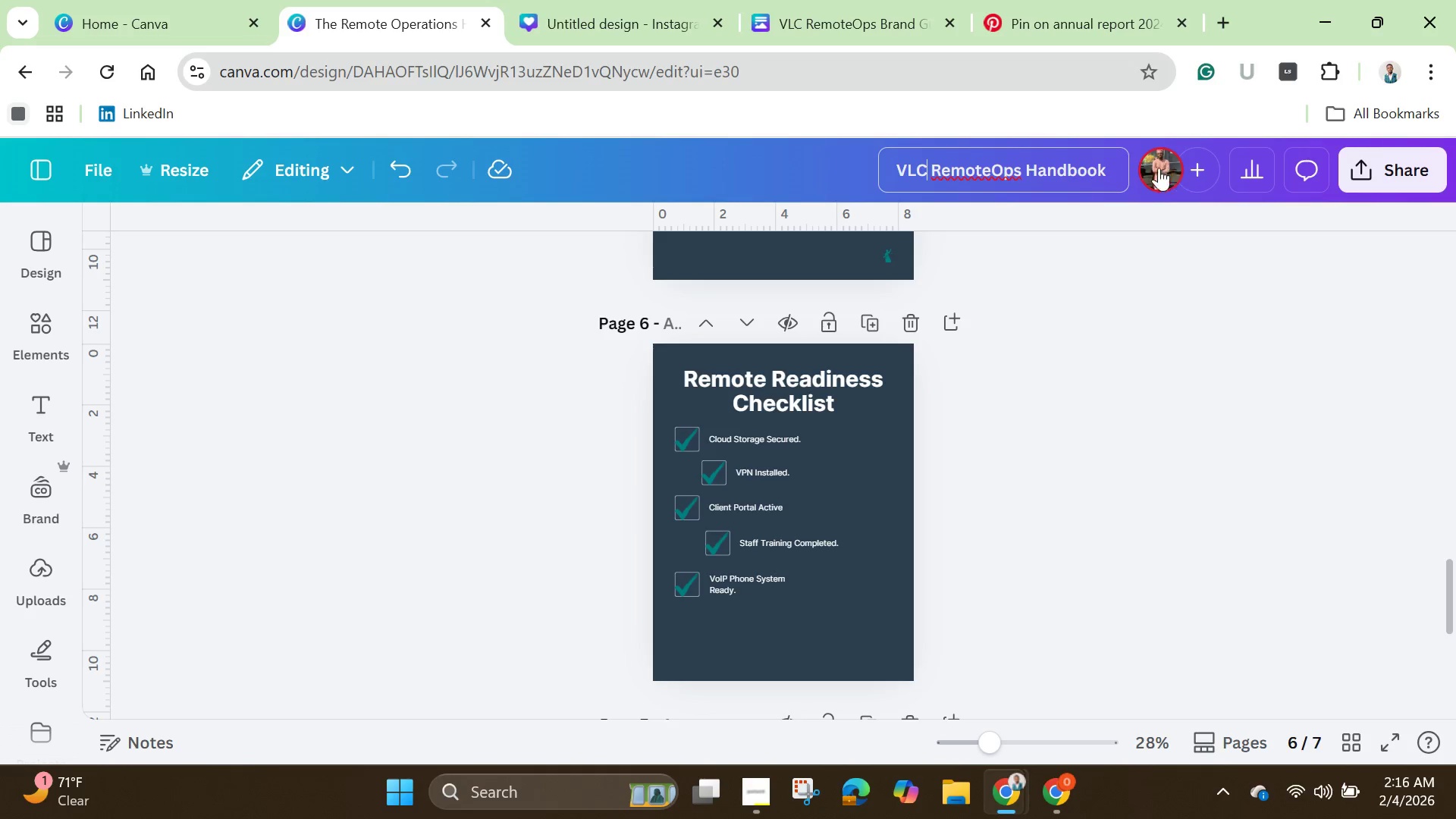 
left_click([1111, 168])
 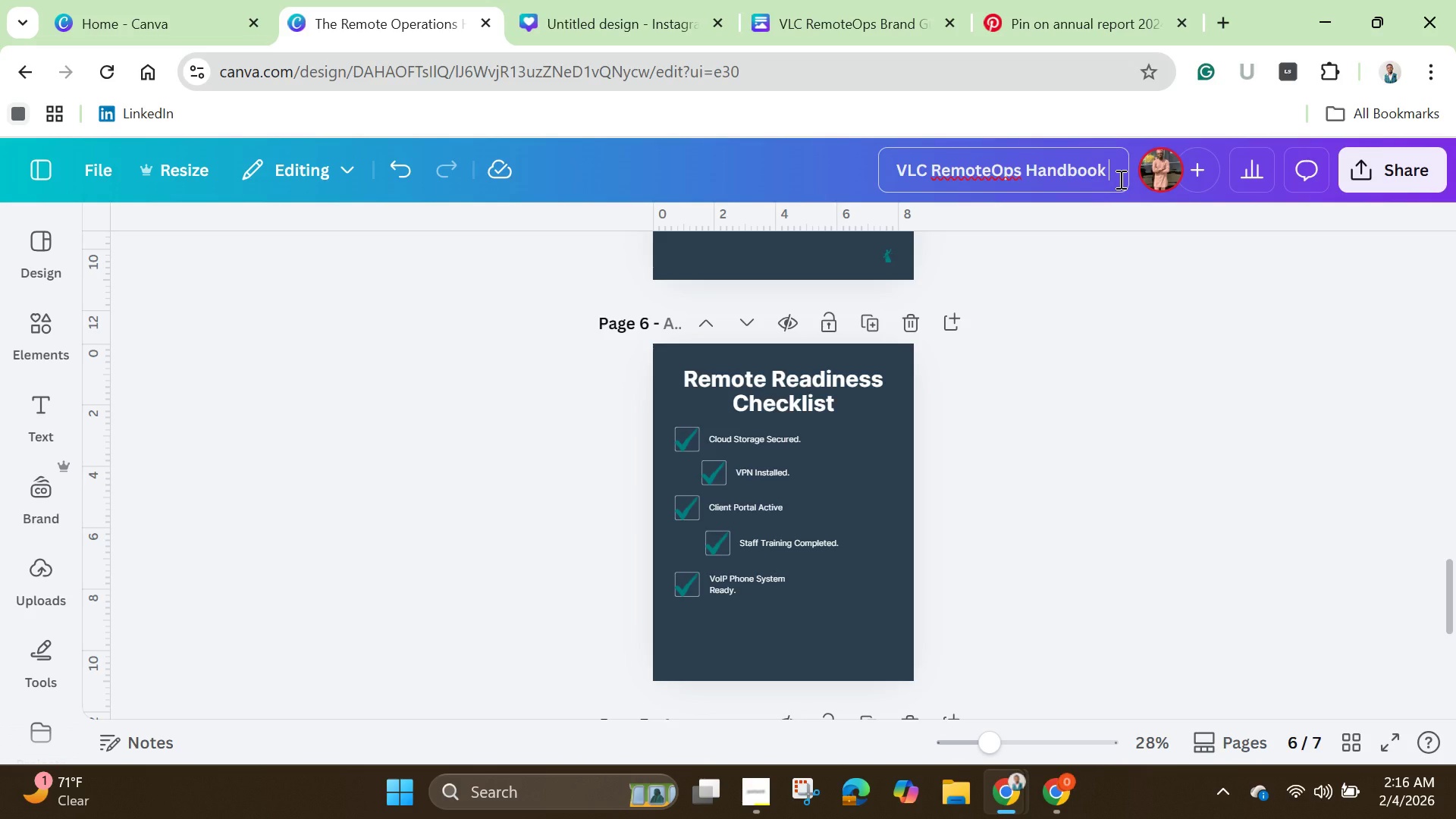 
type(Final)
 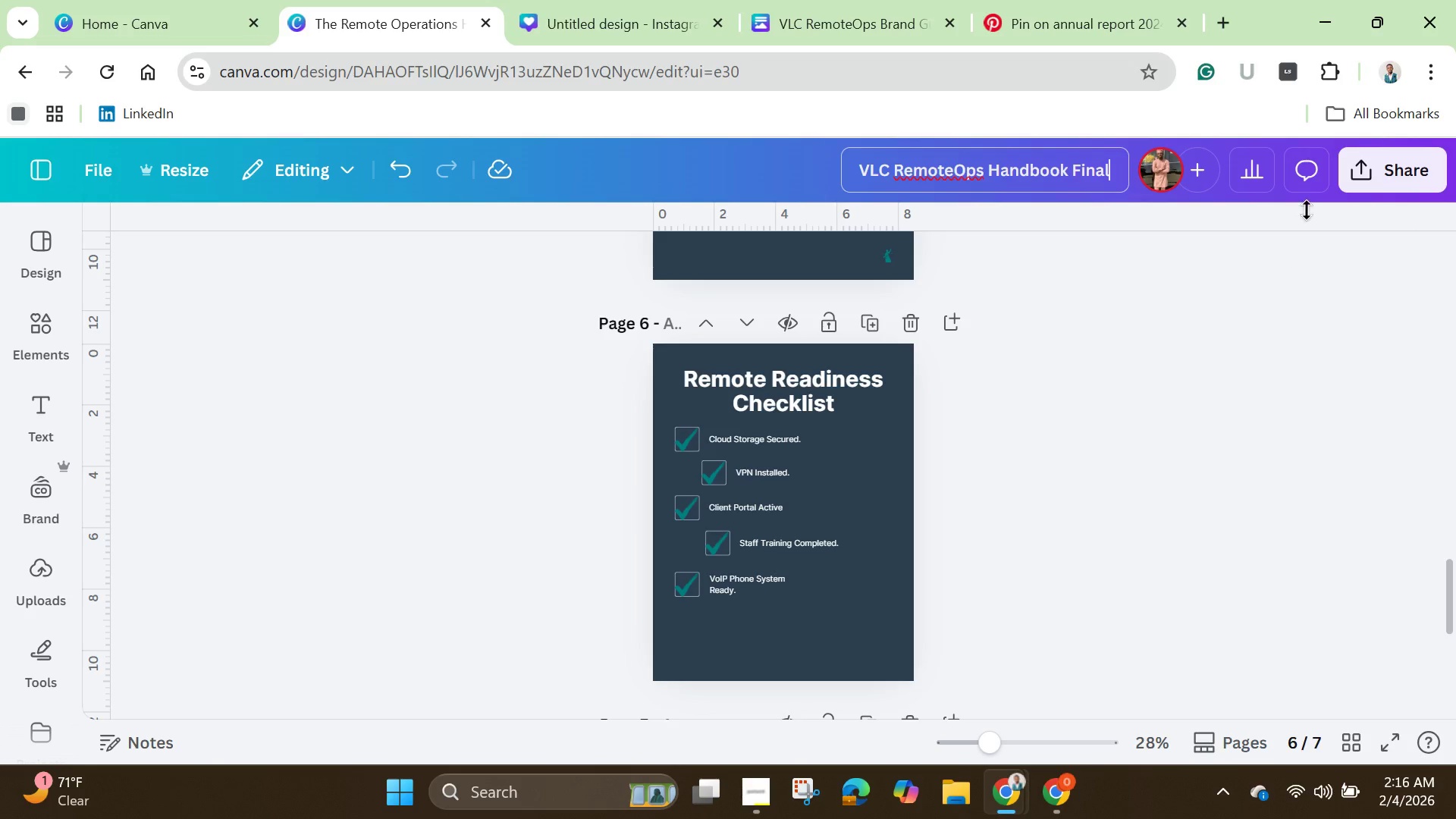 
left_click([1315, 333])
 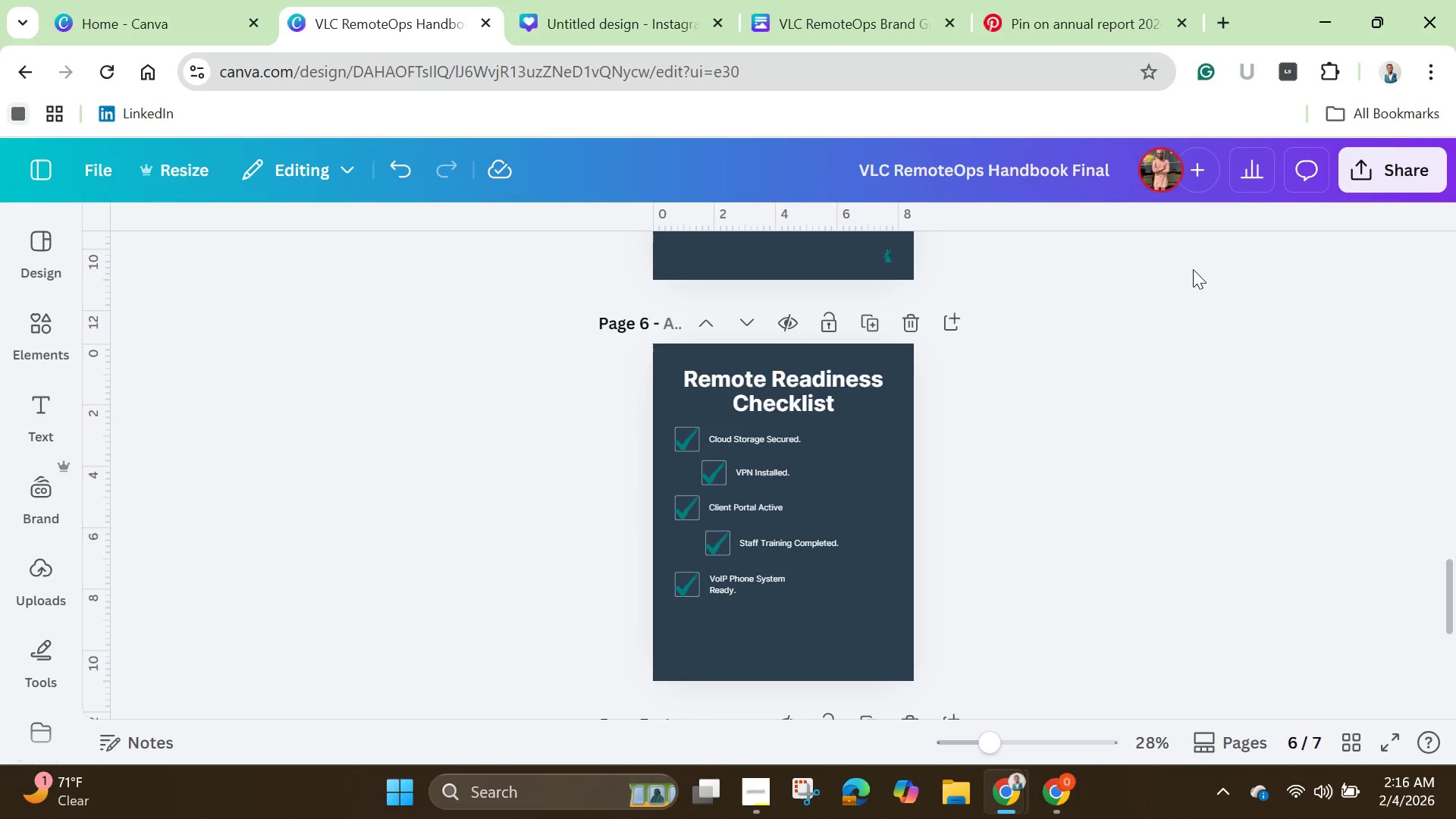 
left_click([1390, 171])
 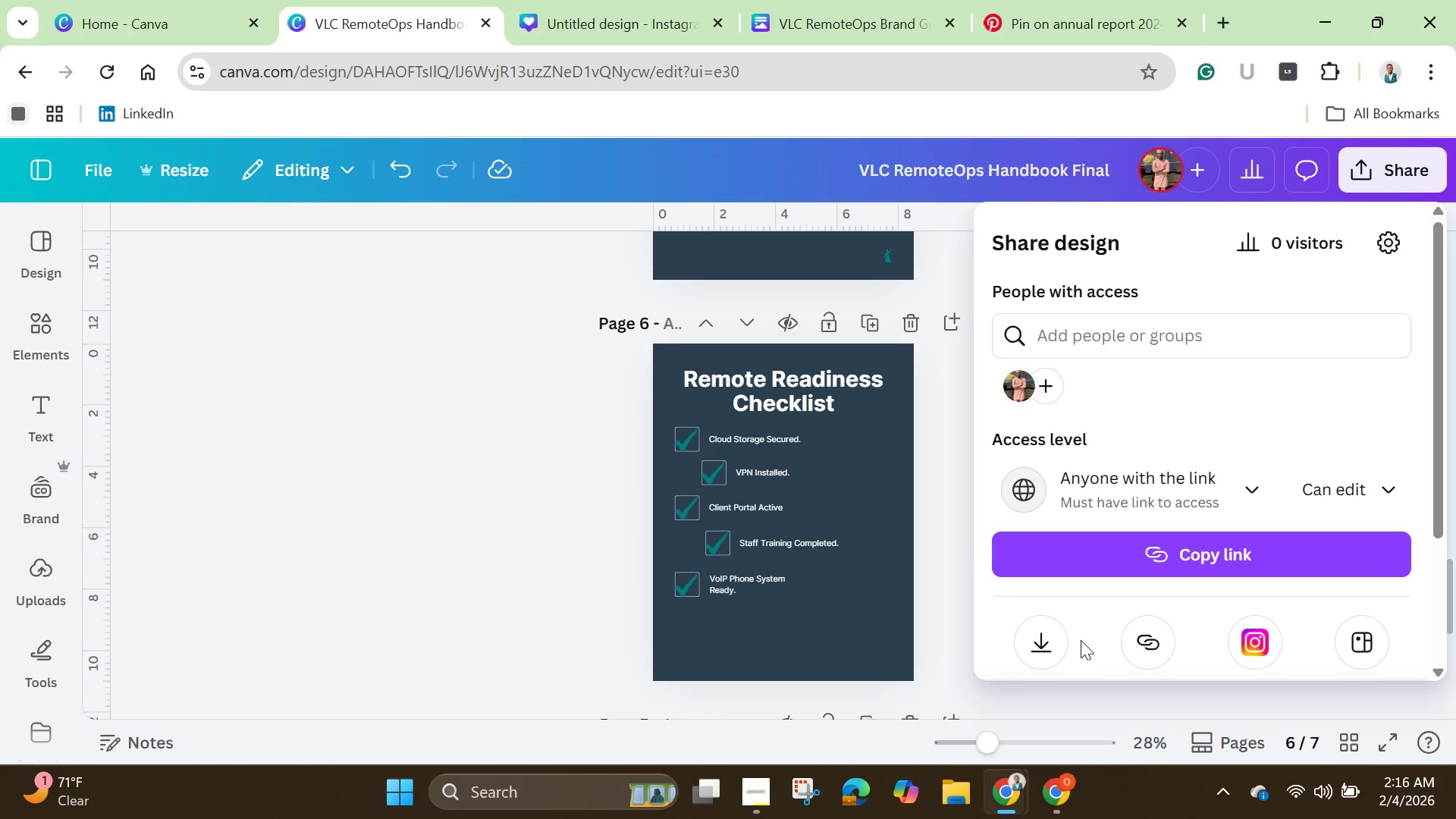 
left_click([1042, 644])
 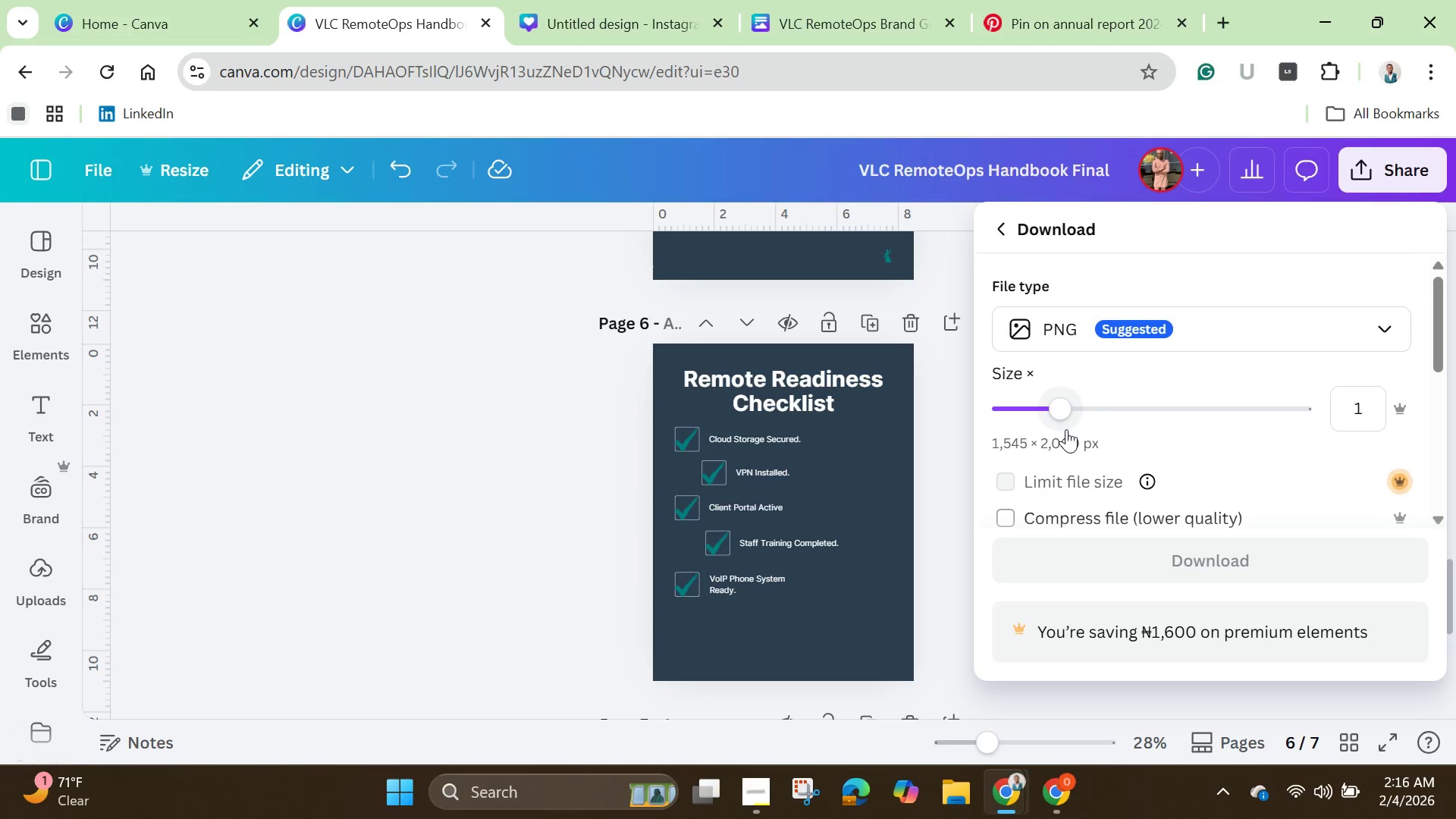 
left_click([1081, 331])
 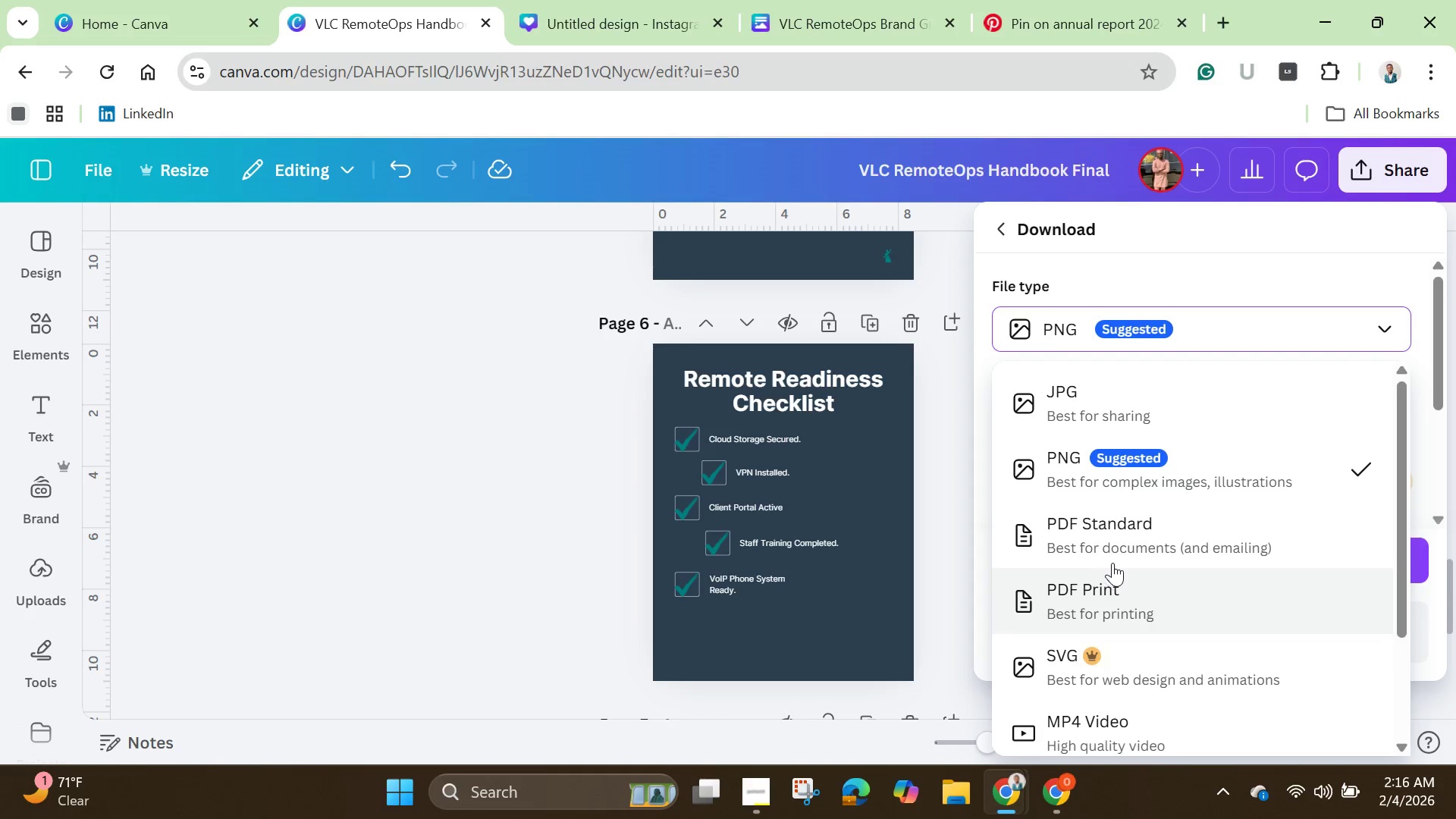 
left_click([1114, 538])
 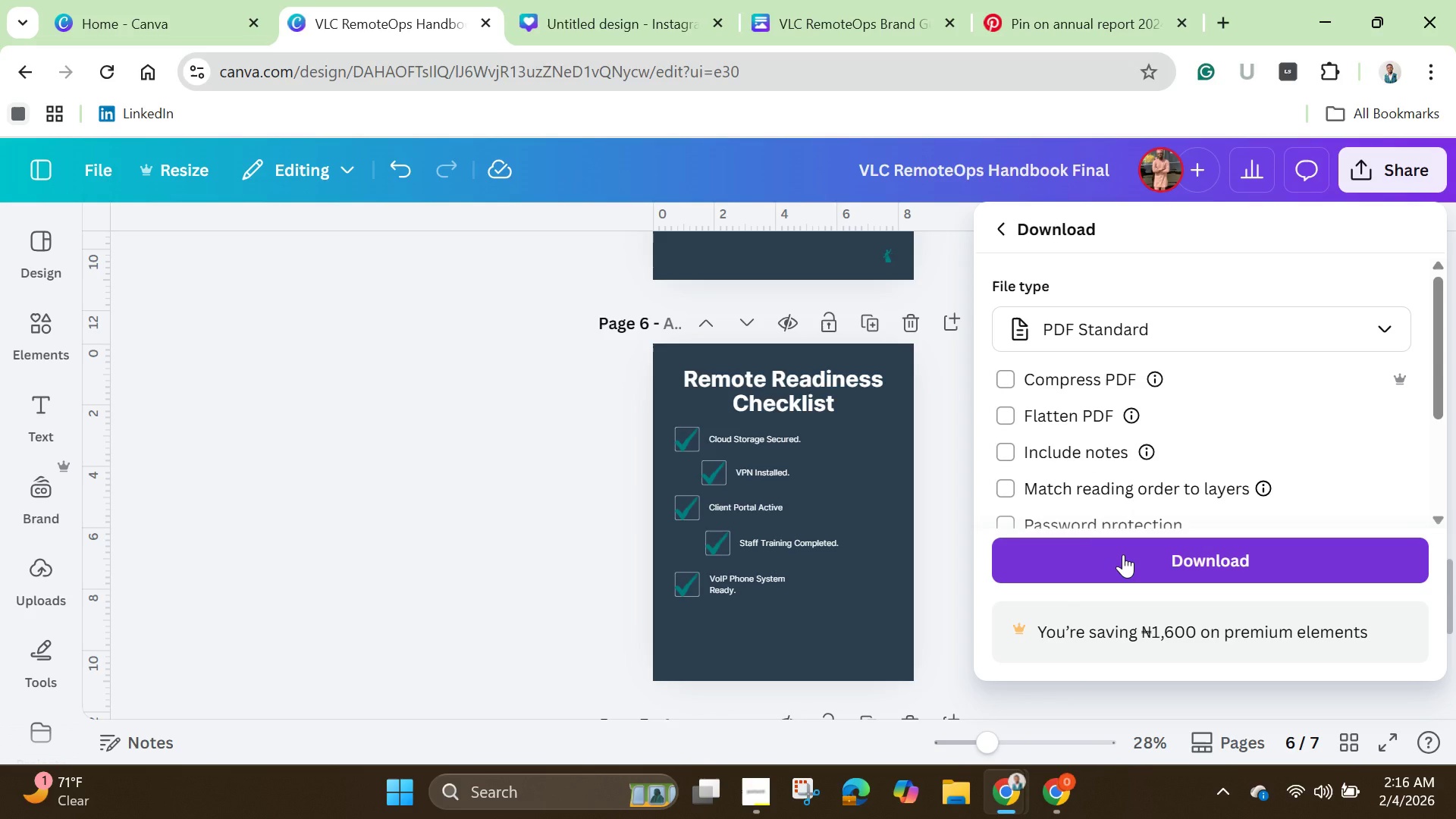 
left_click([1123, 554])
 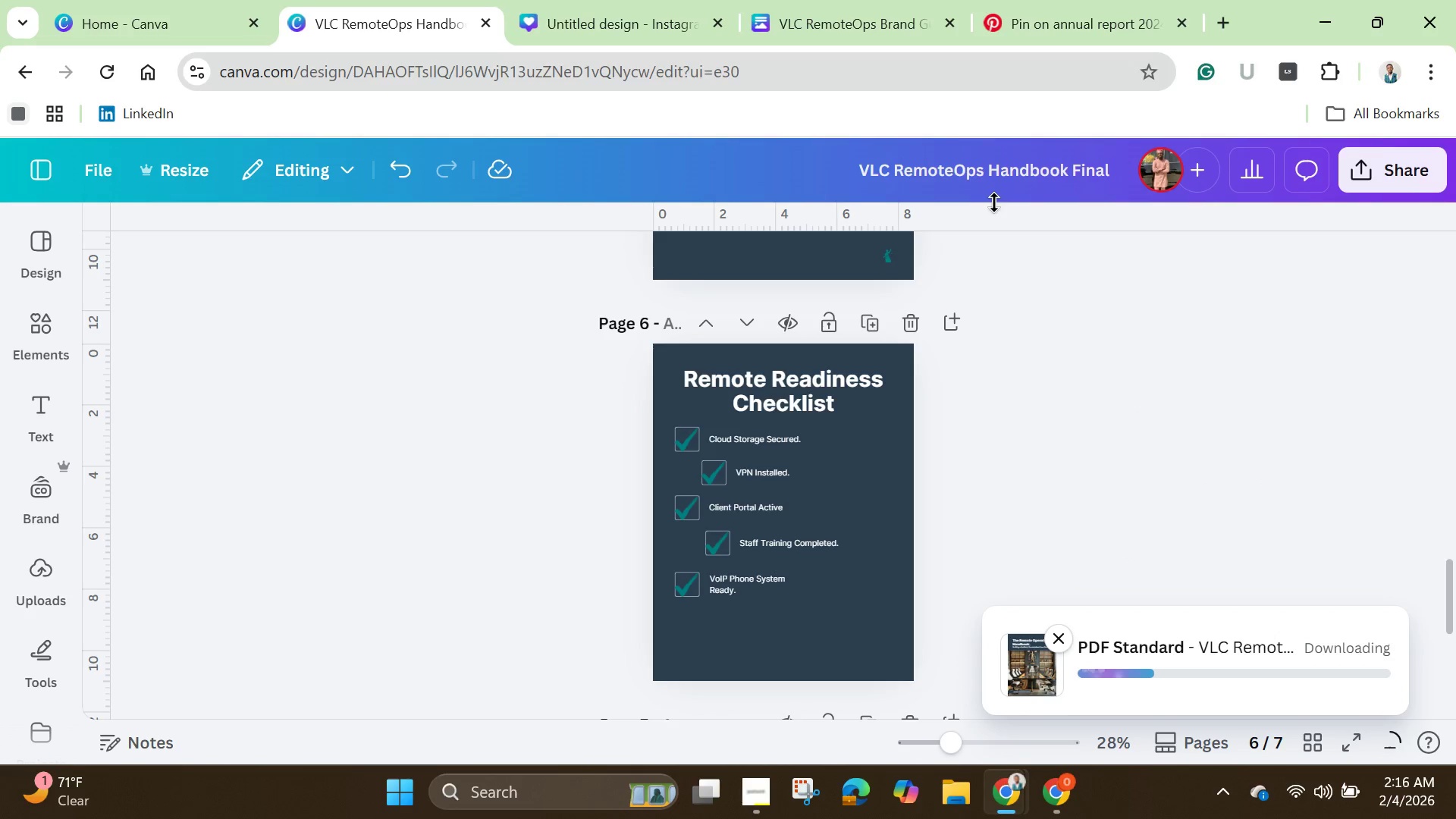 
double_click([1006, 168])
 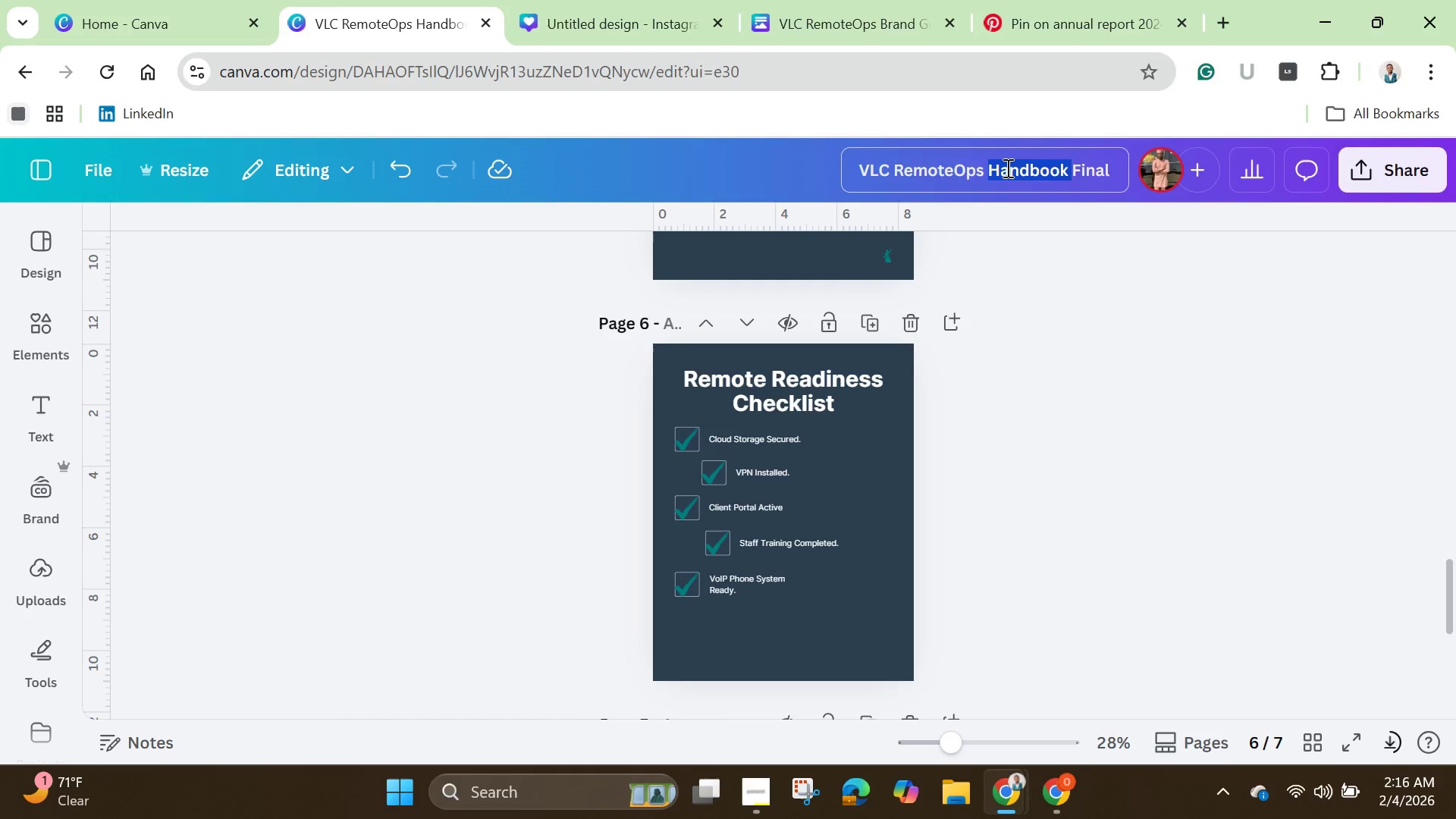 
triple_click([1006, 168])
 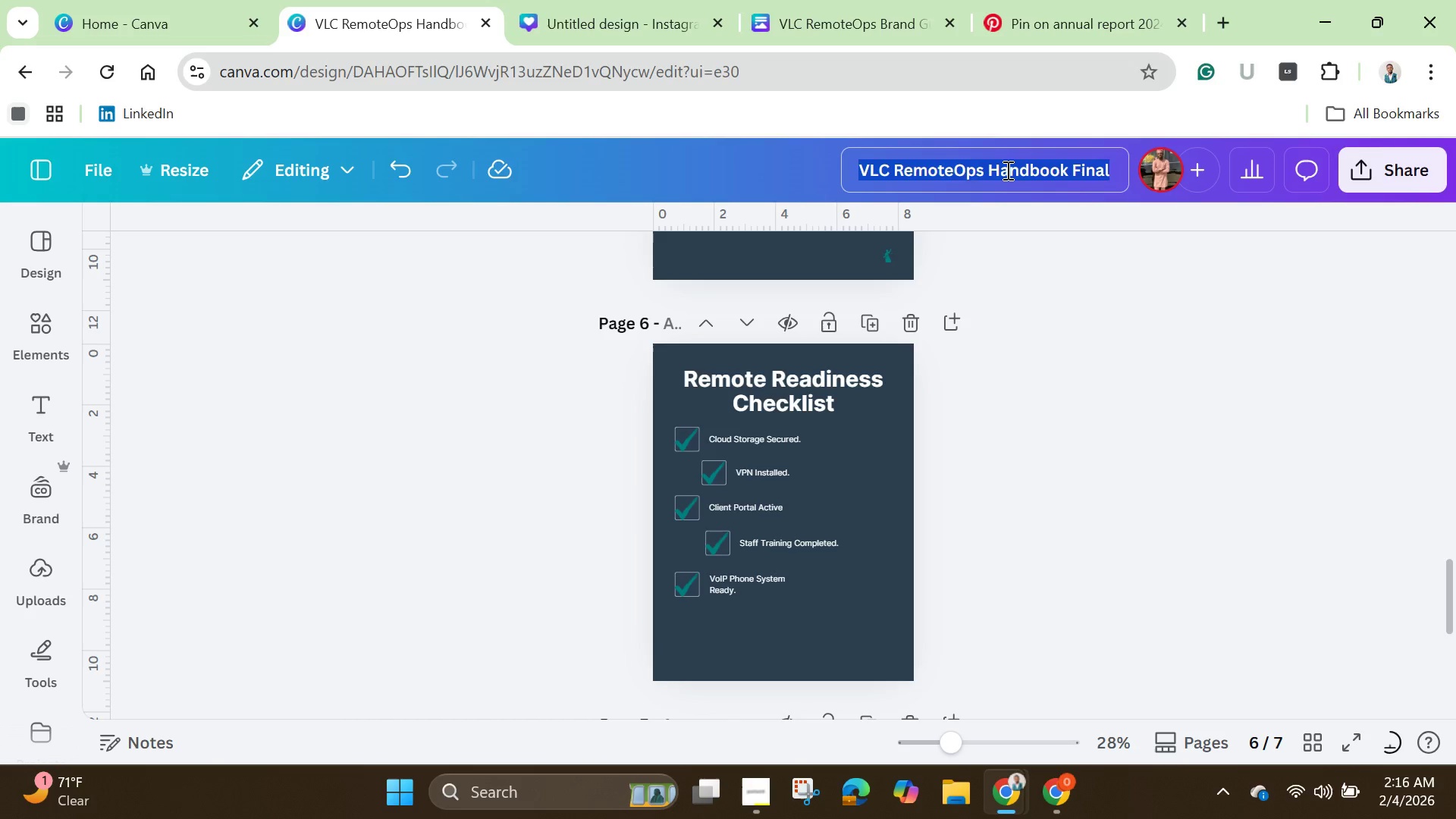 
right_click([1006, 171])
 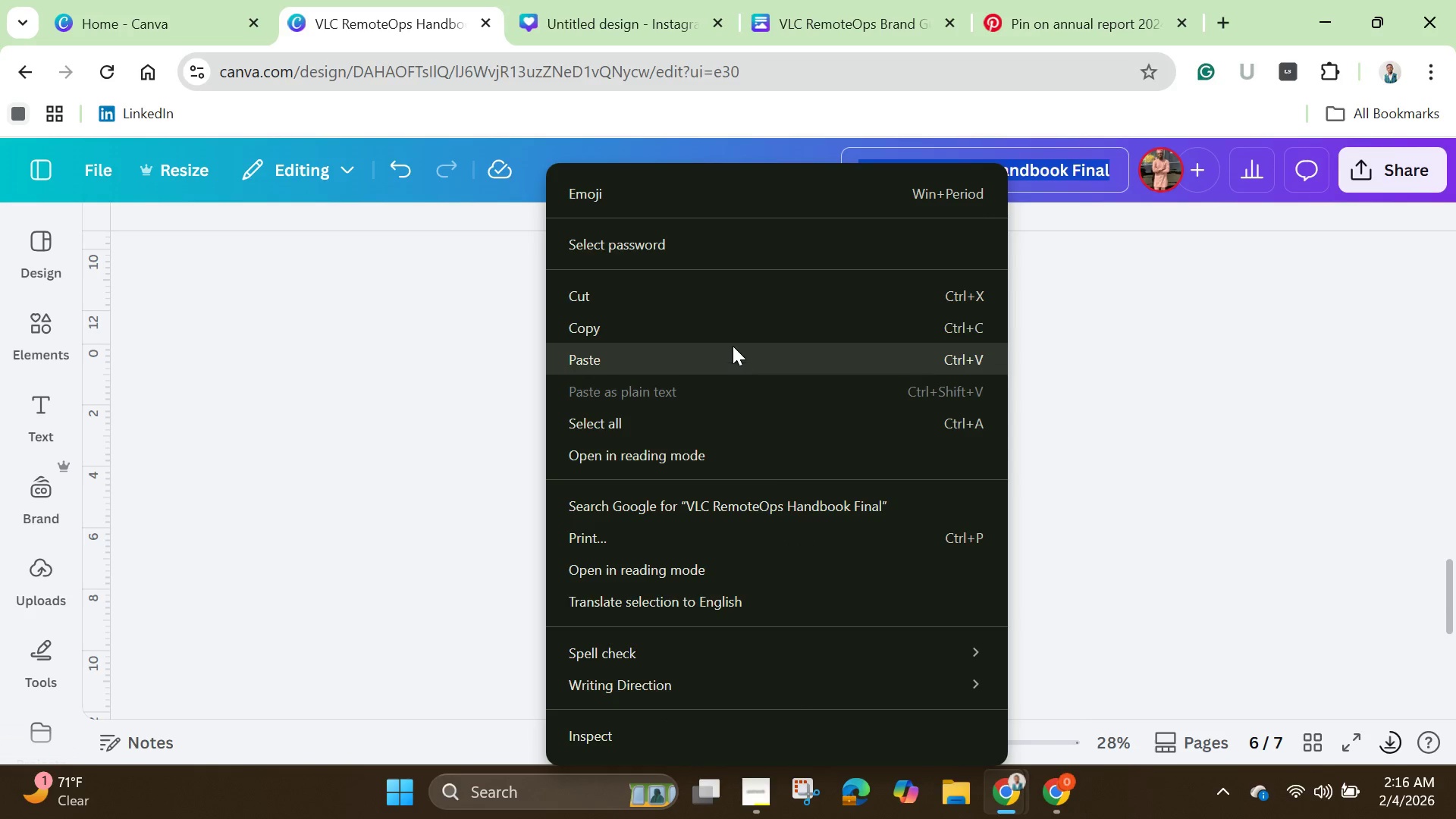 
left_click([733, 332])
 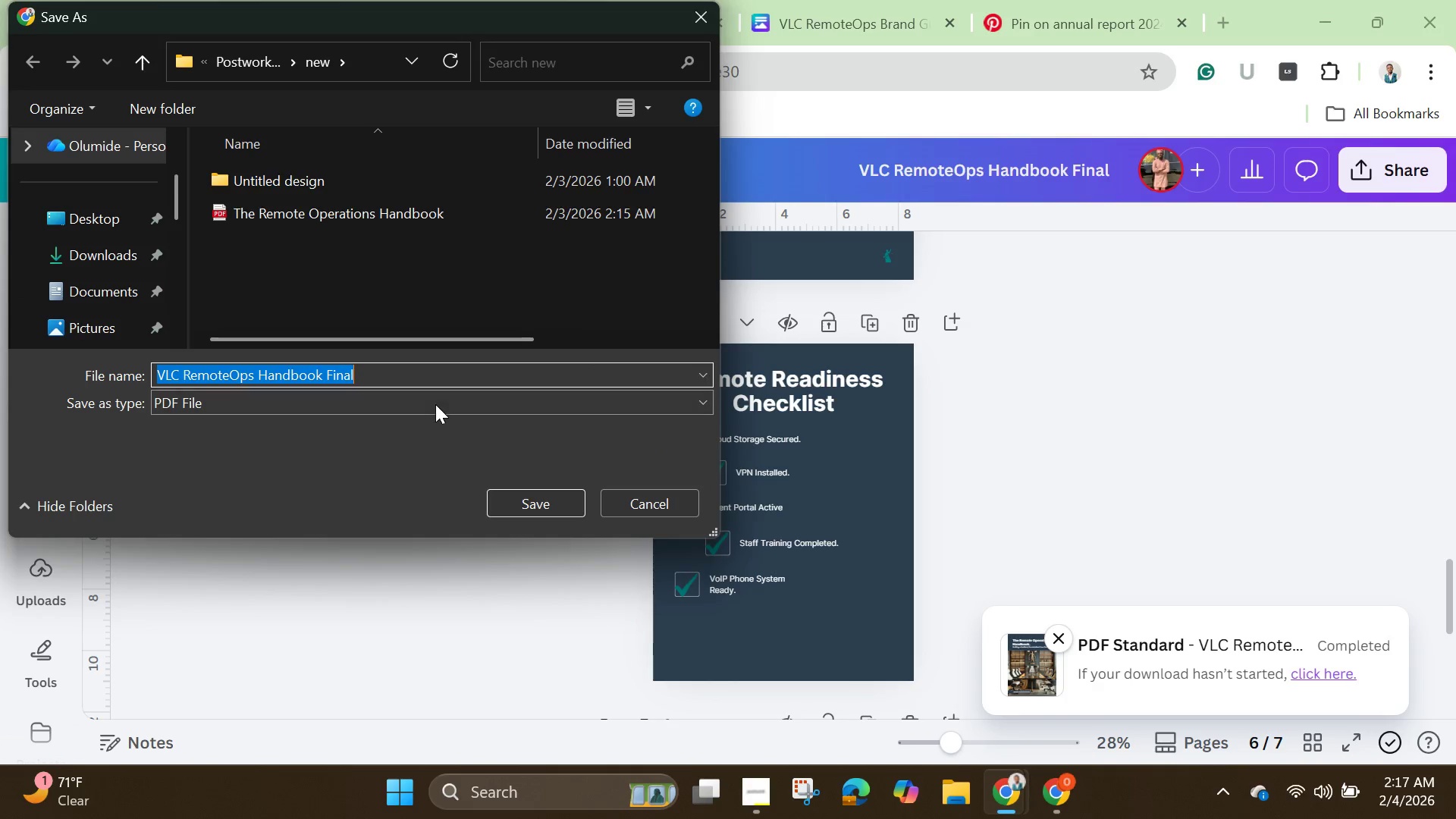 
wait(6.36)
 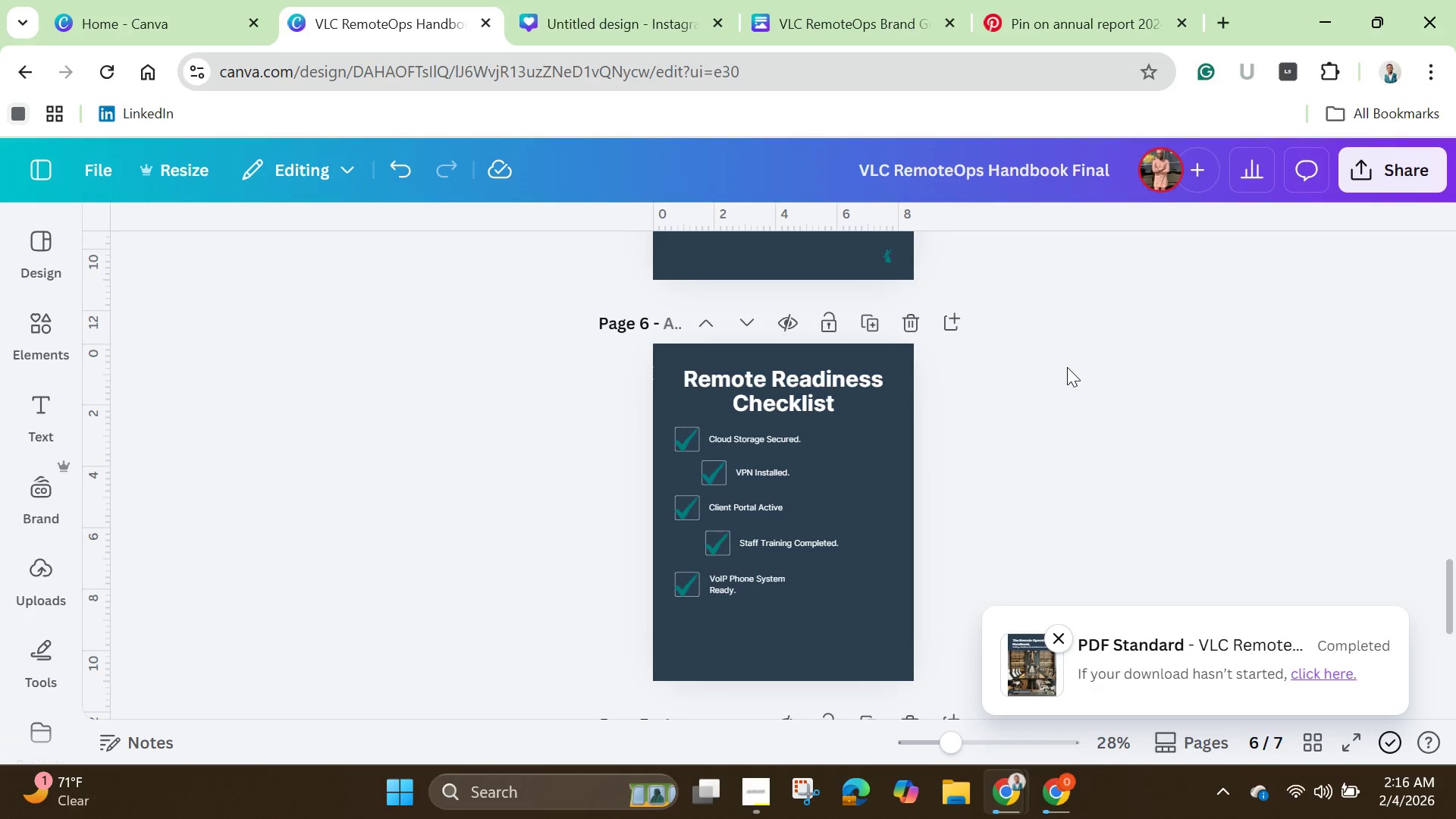 
left_click([421, 378])
 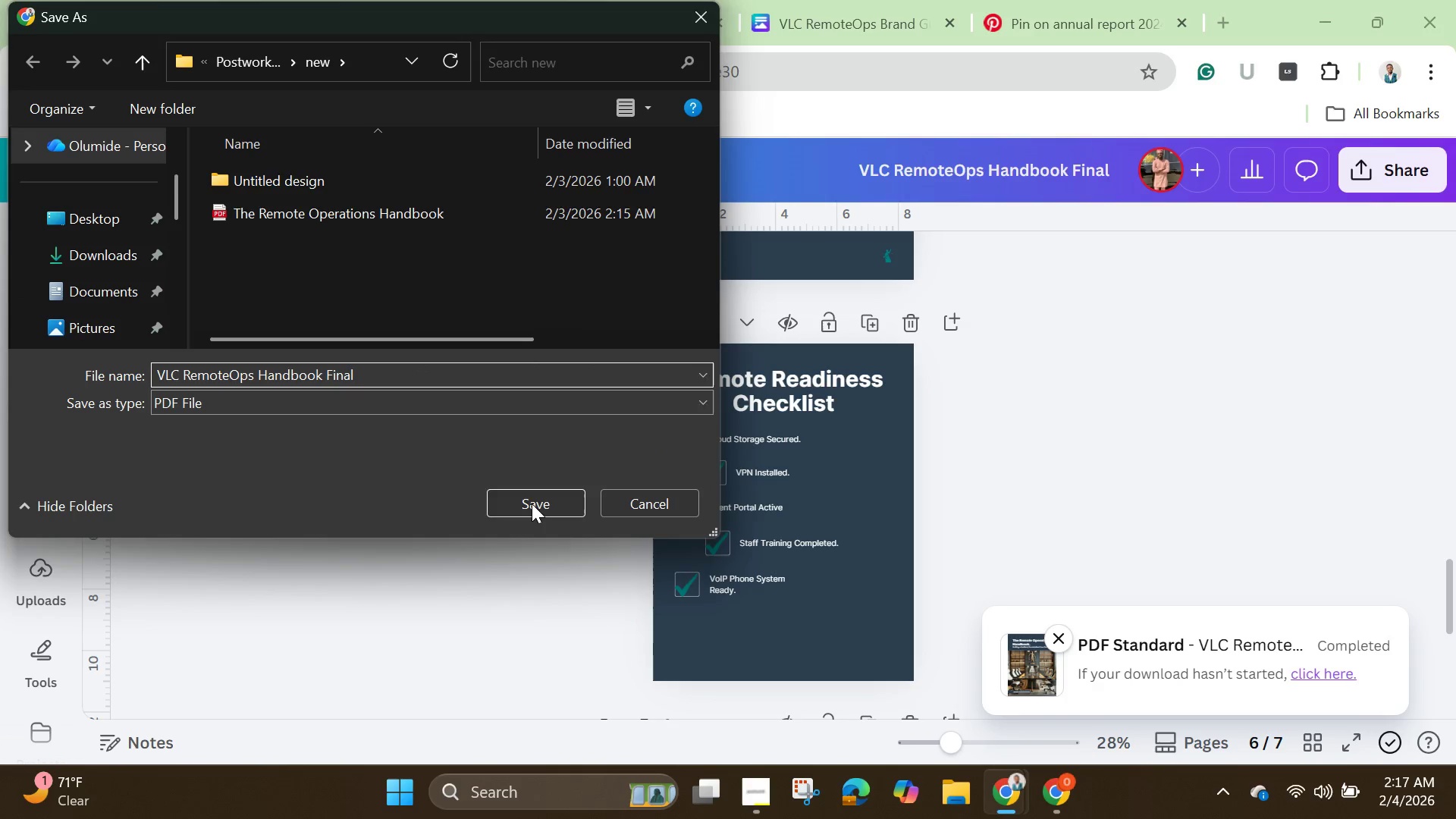 
left_click([532, 502])
 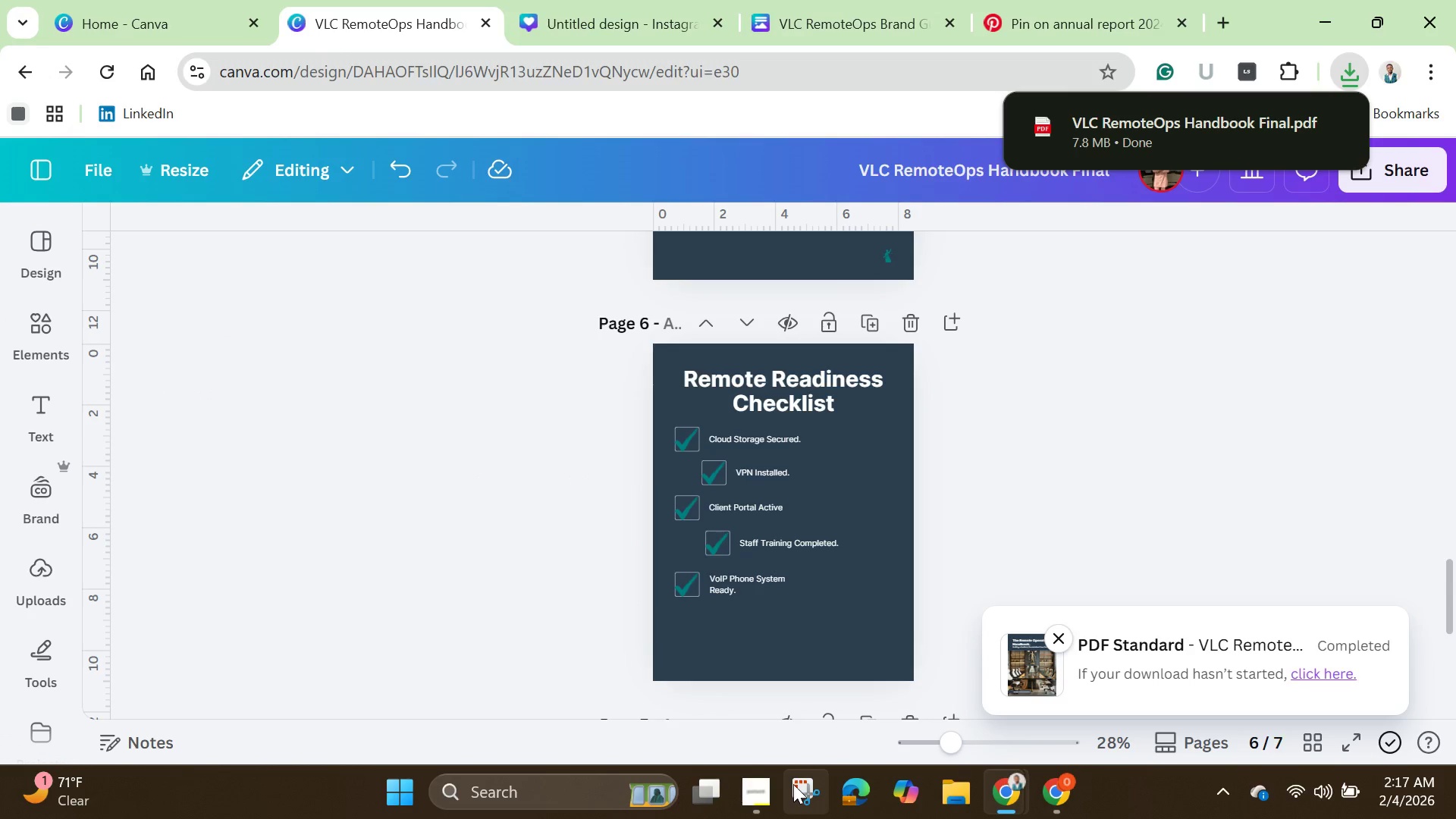 
left_click([759, 794])